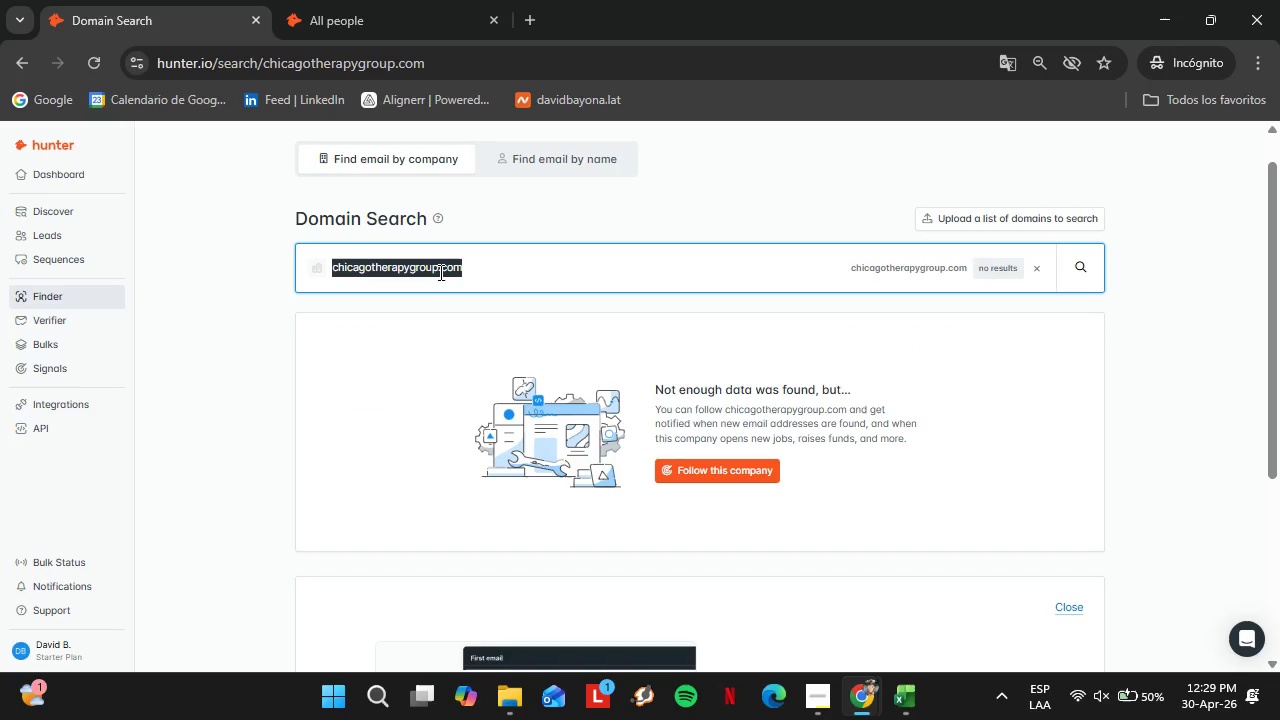 
type(nycpsychotherapygroup.com)
 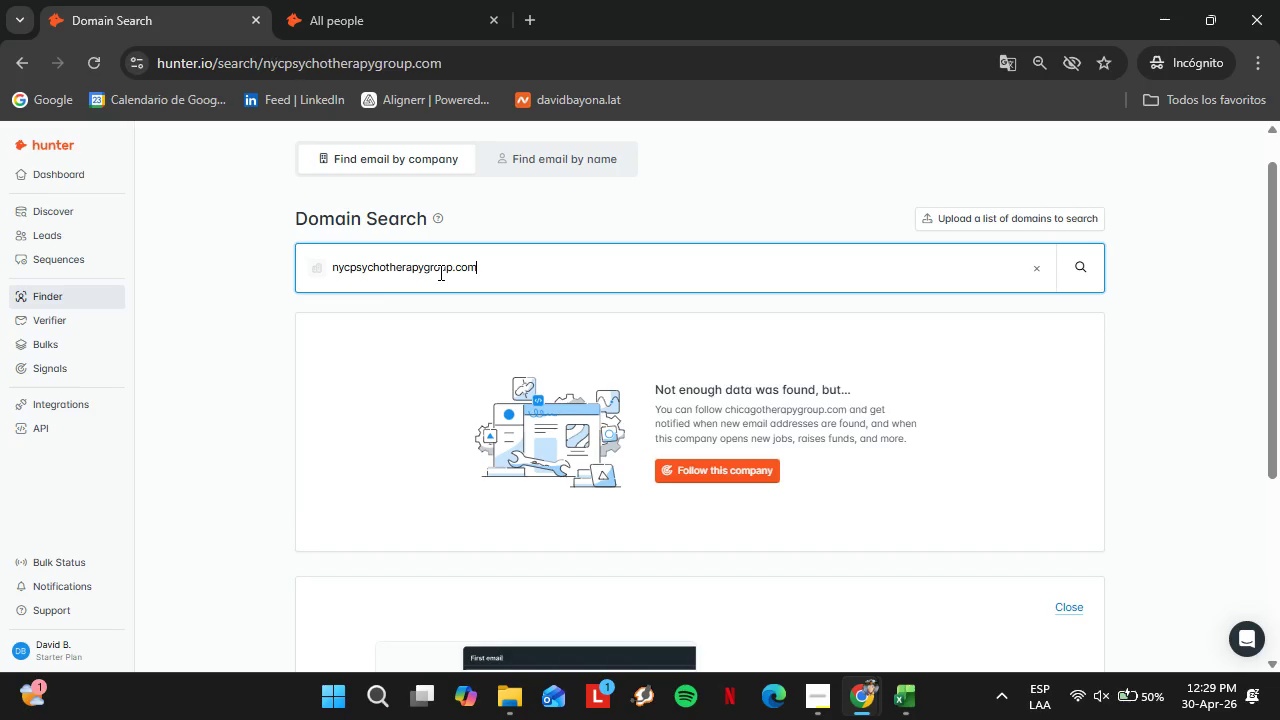 
key(Enter)
 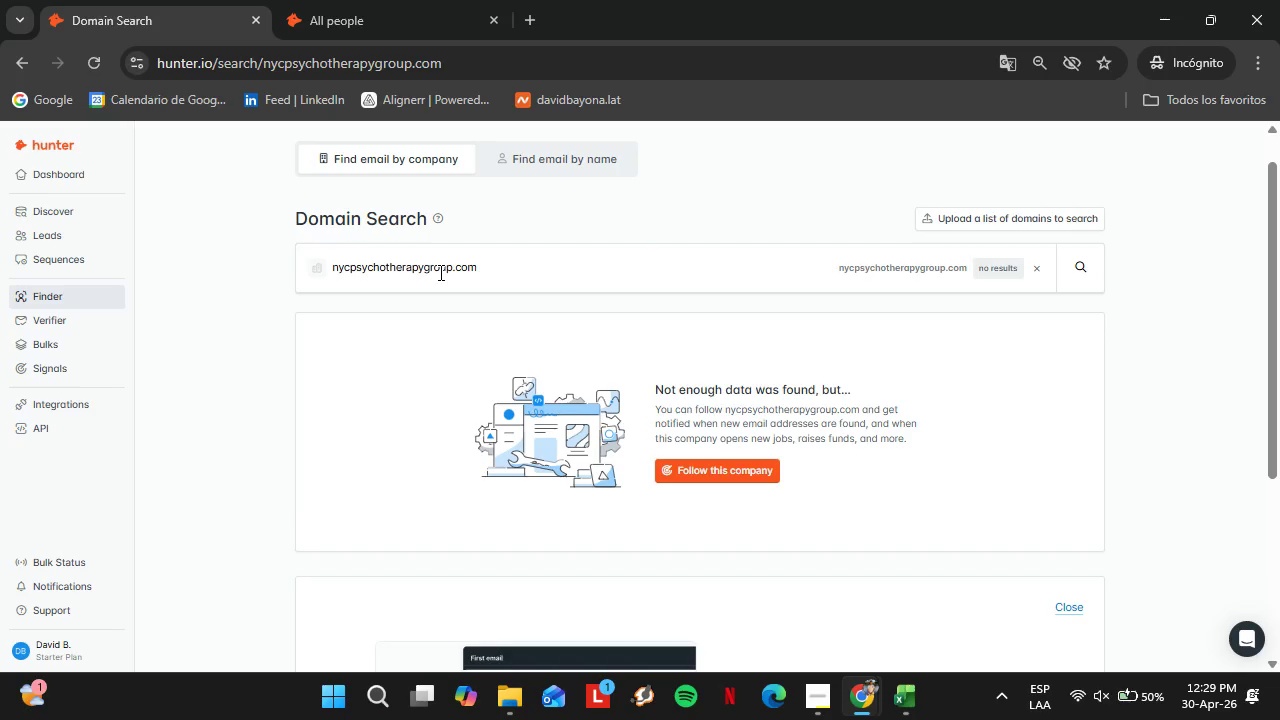 
double_click([439, 272])
 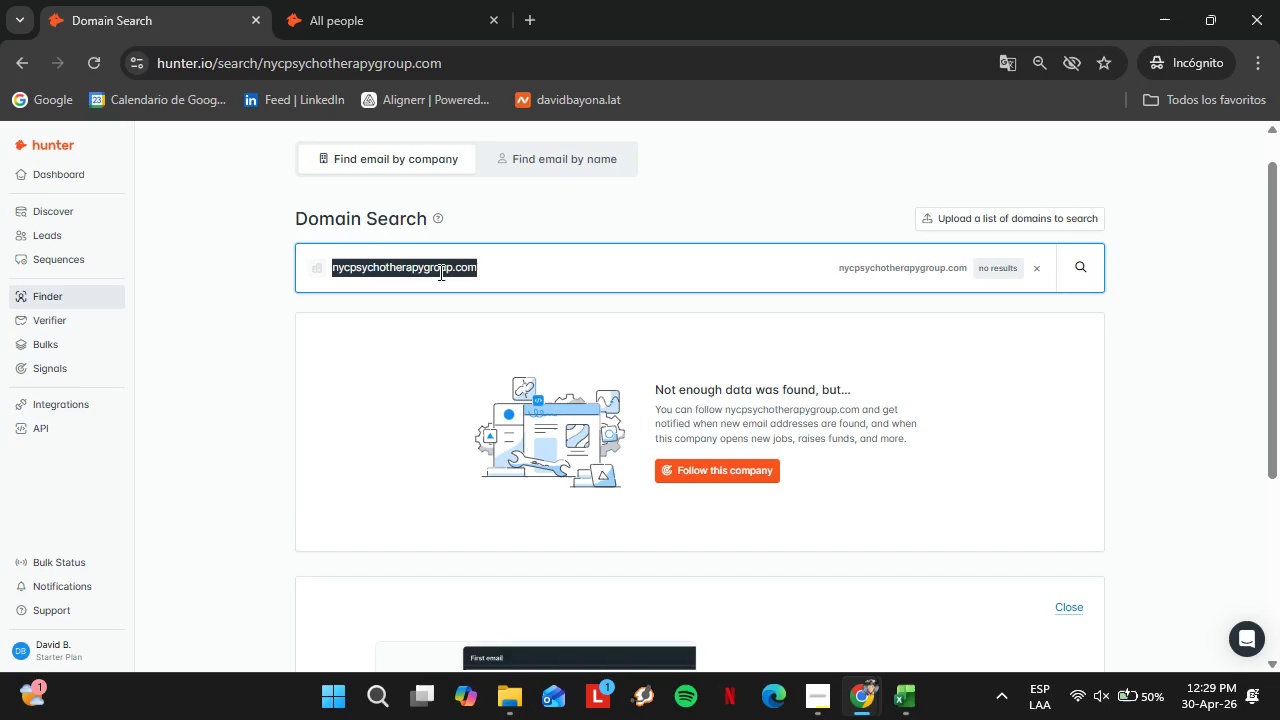 
triple_click([439, 272])
 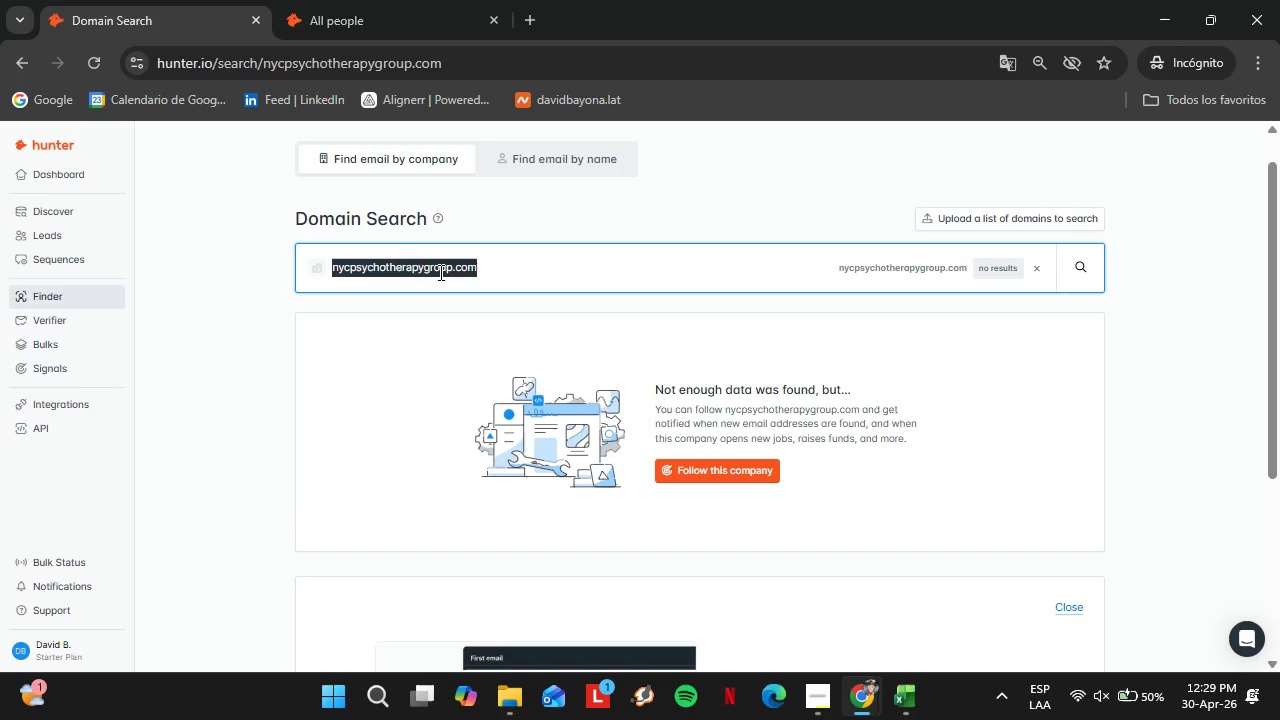 
type(houstontherapygroup.com)
 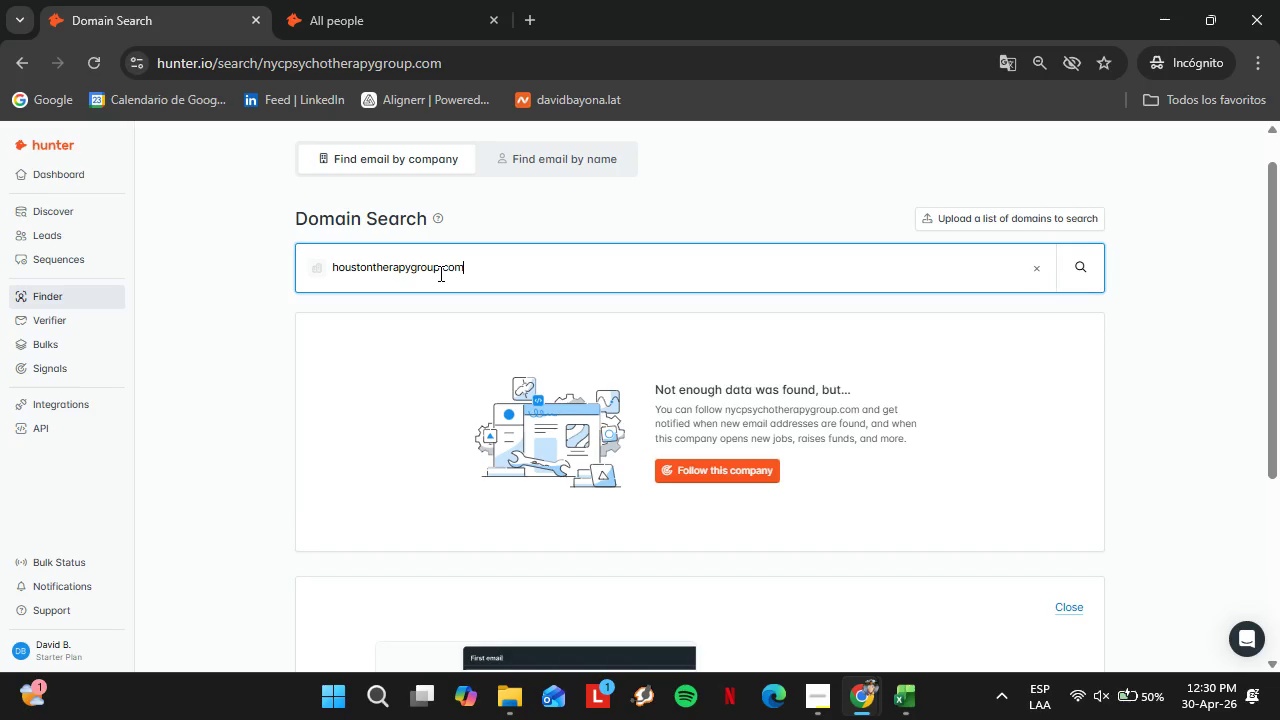 
key(Enter)
 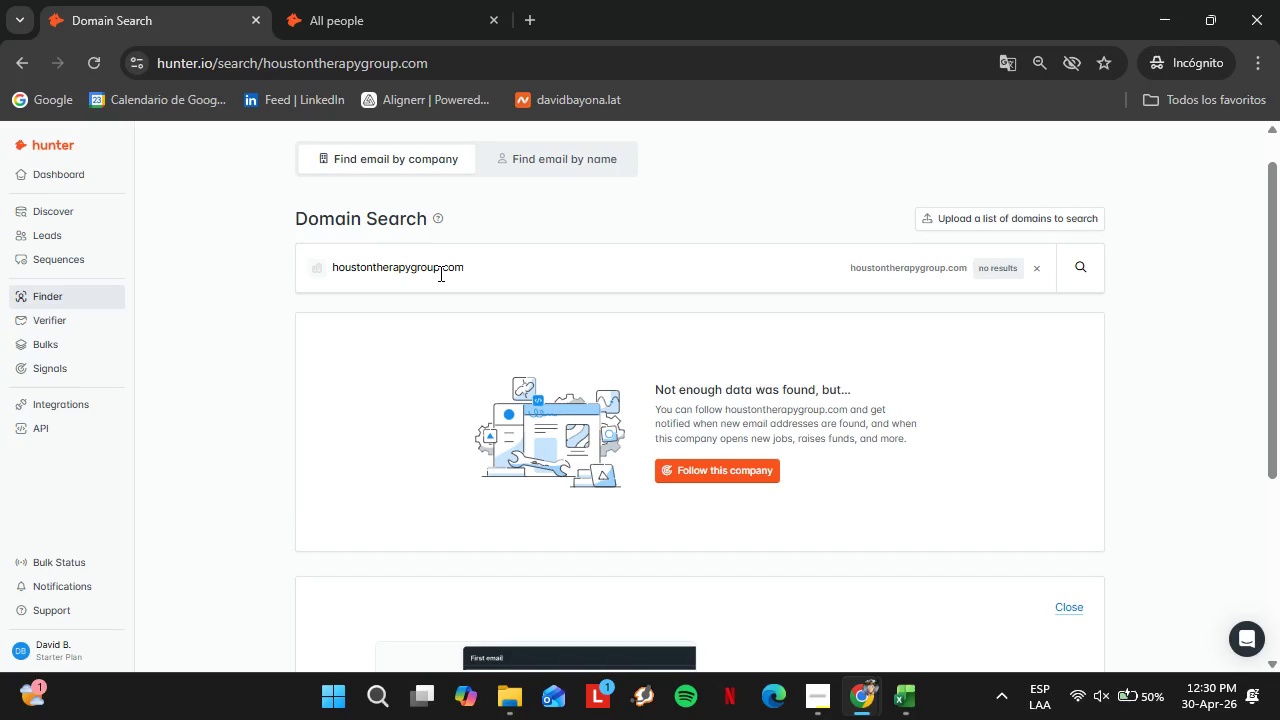 
double_click([439, 273])
 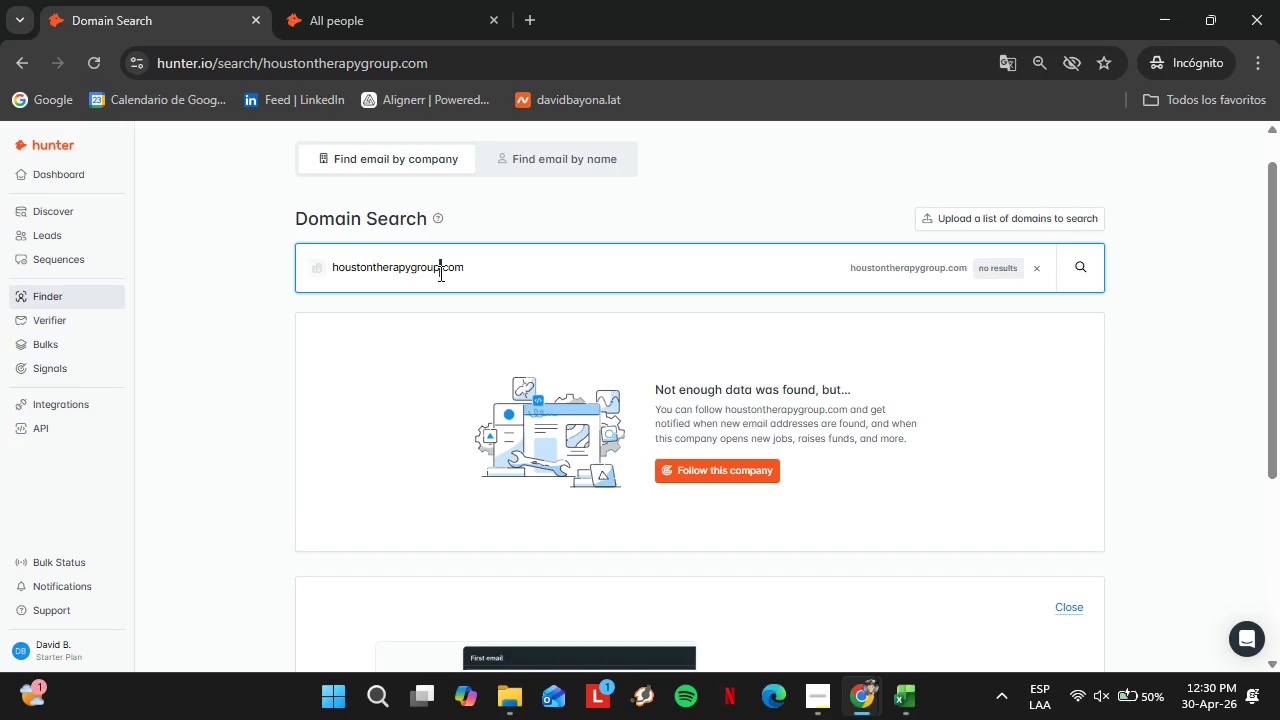 
triple_click([439, 273])
 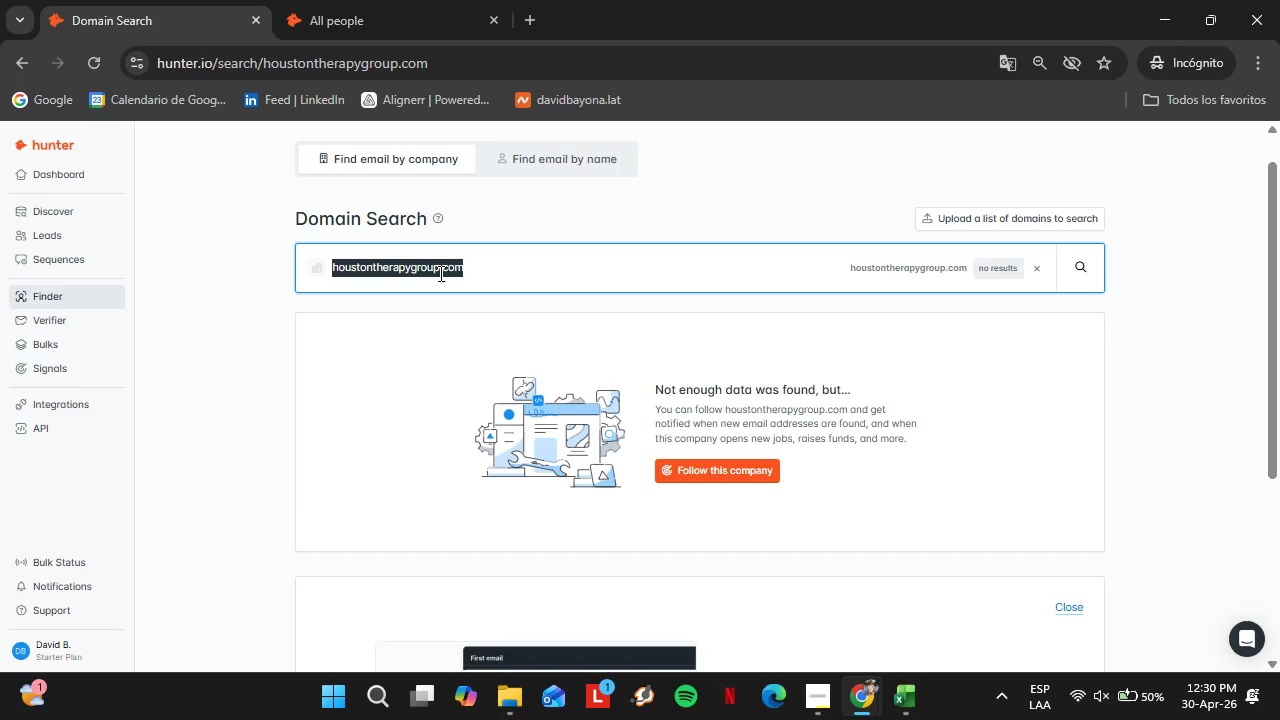 
type(miamipsychology,].com)
 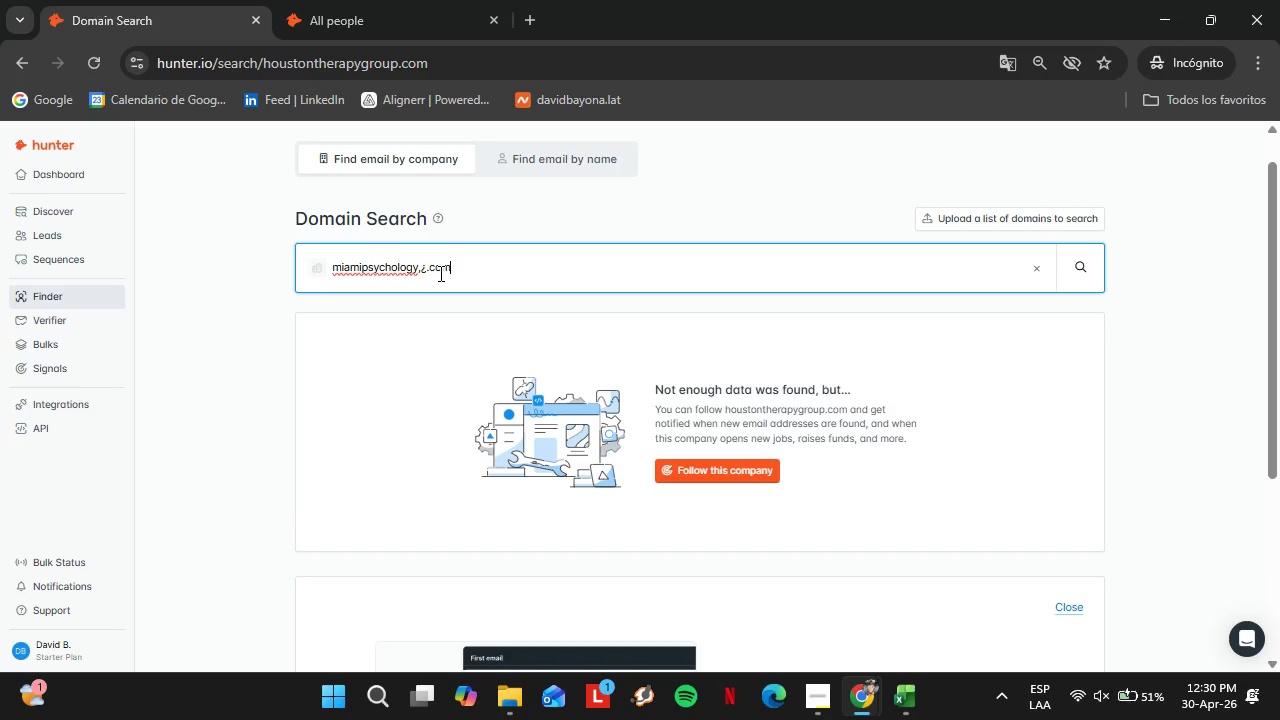 
key(Enter)
 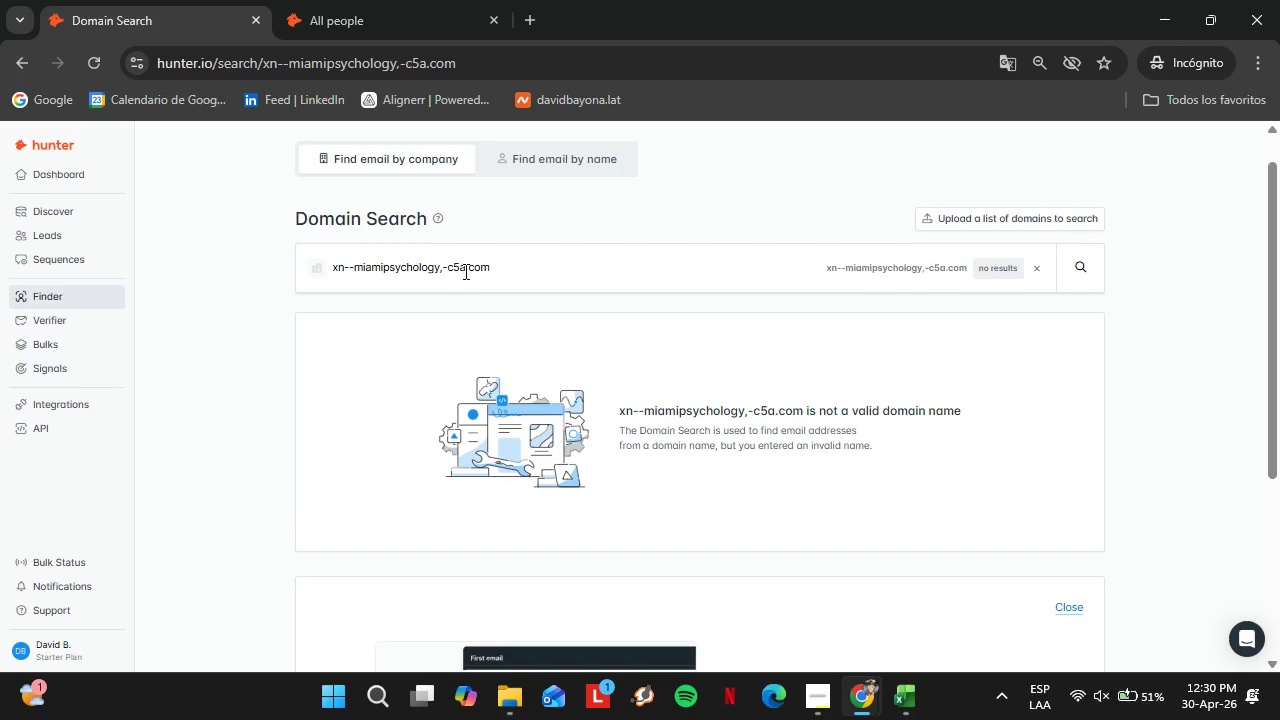 
left_click([467, 270])
 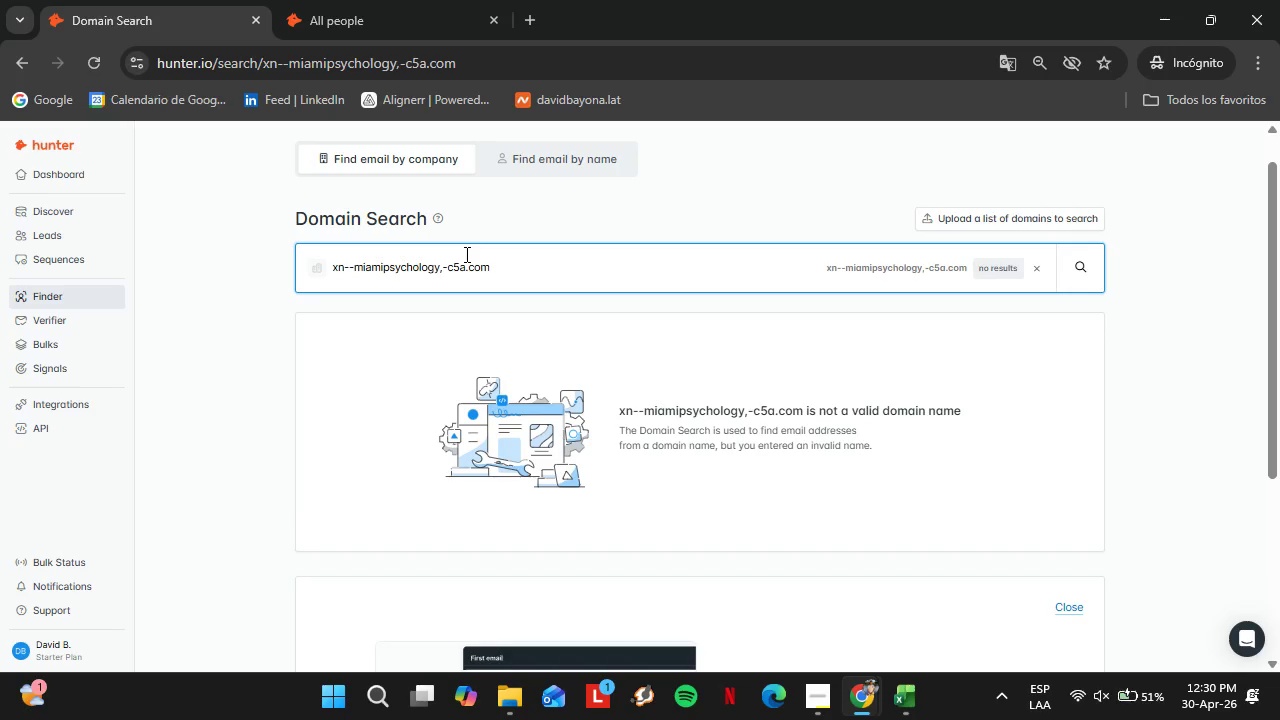 
key(Backspace)
 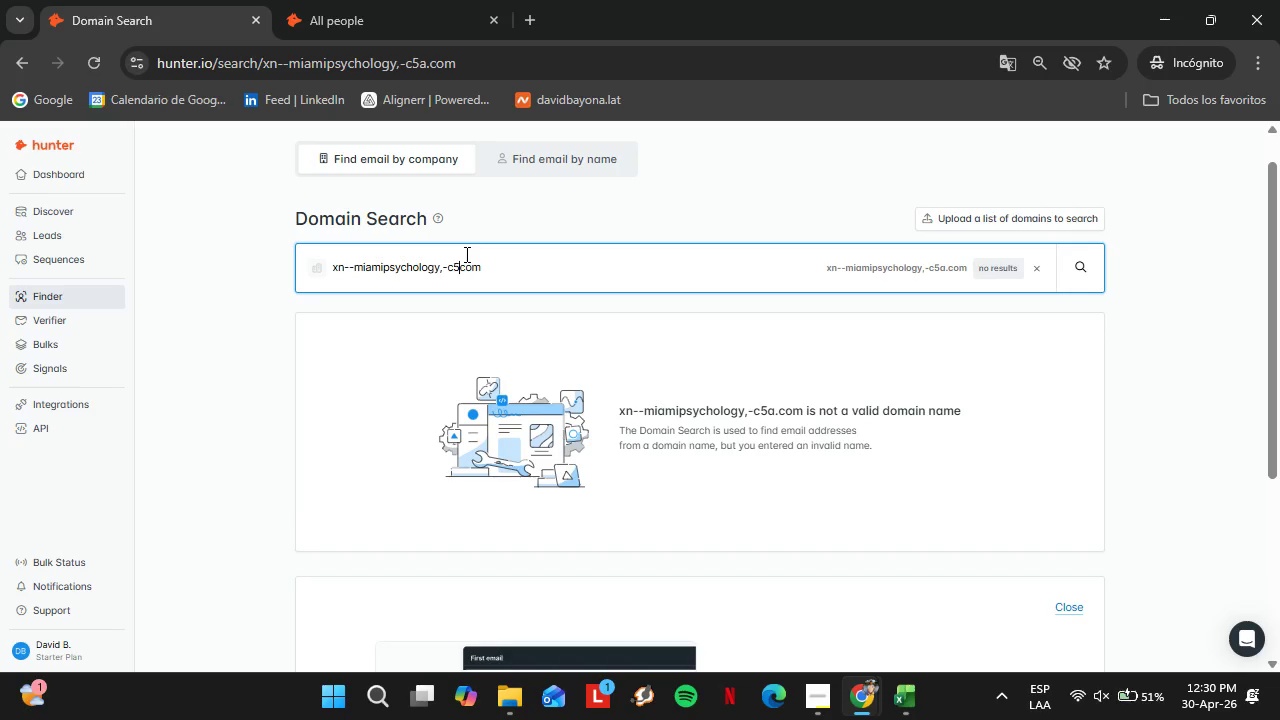 
key(Backspace)
 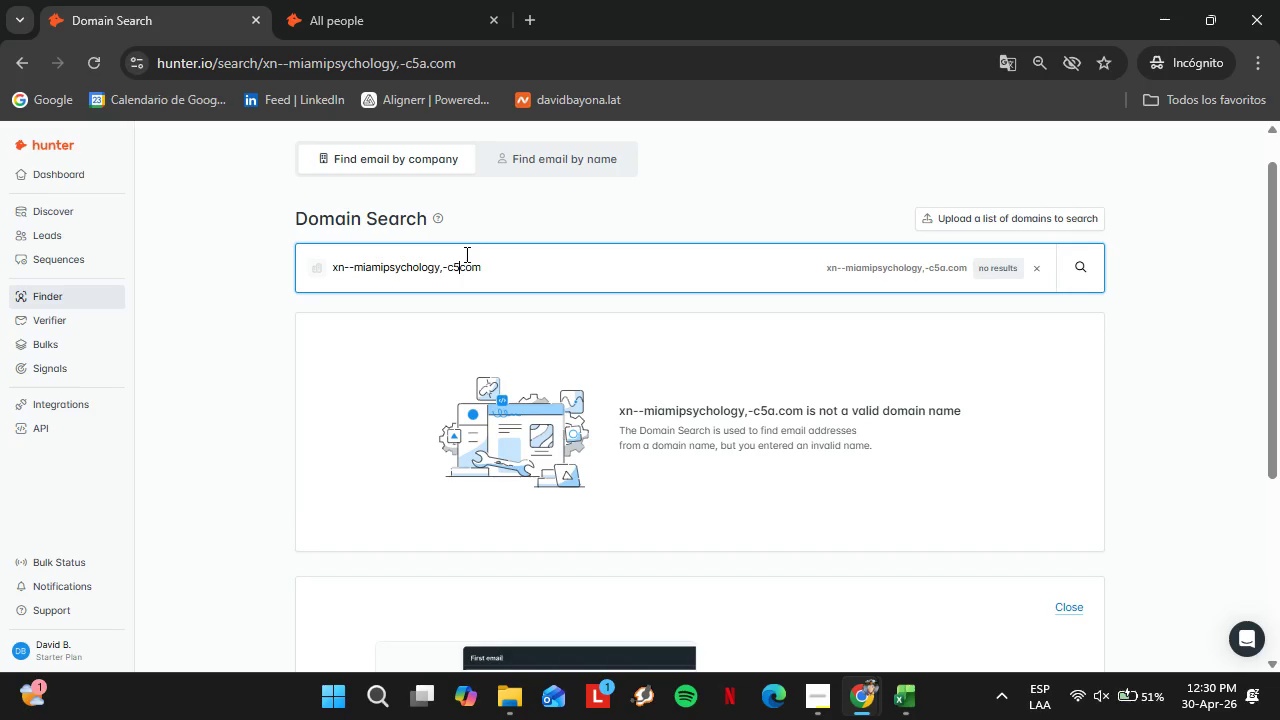 
key(Backspace)
 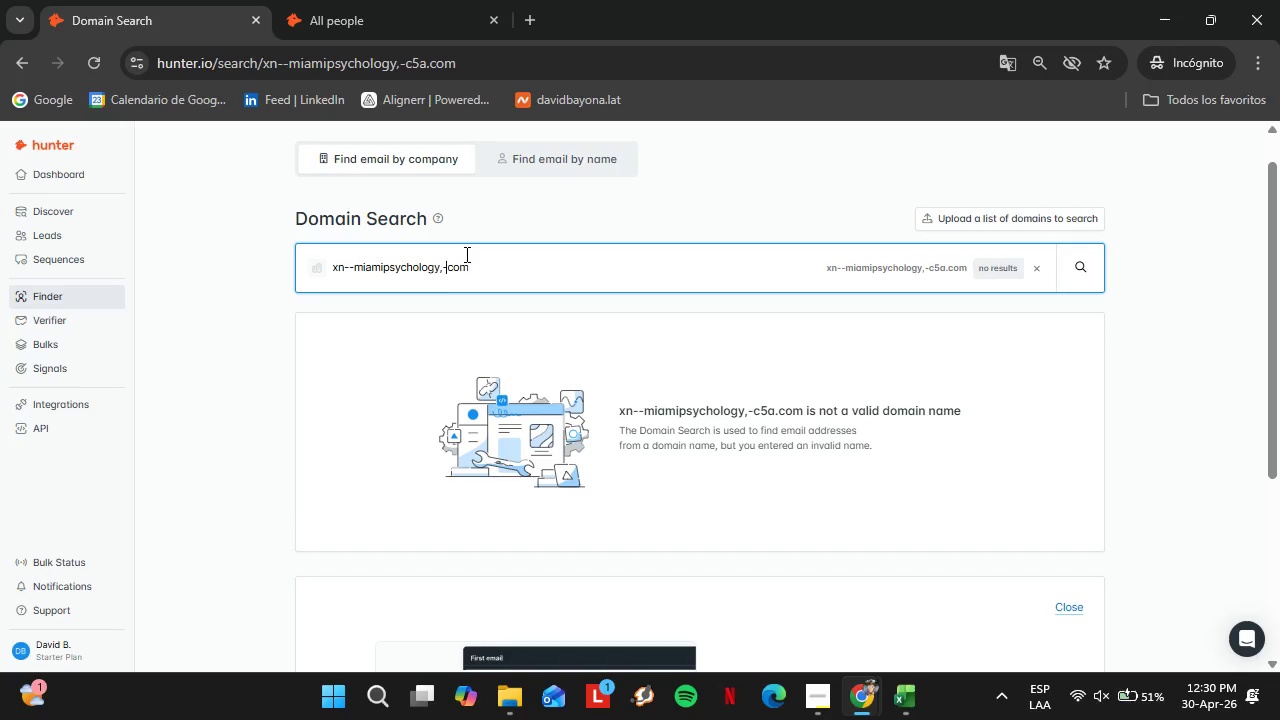 
key(Backspace)
 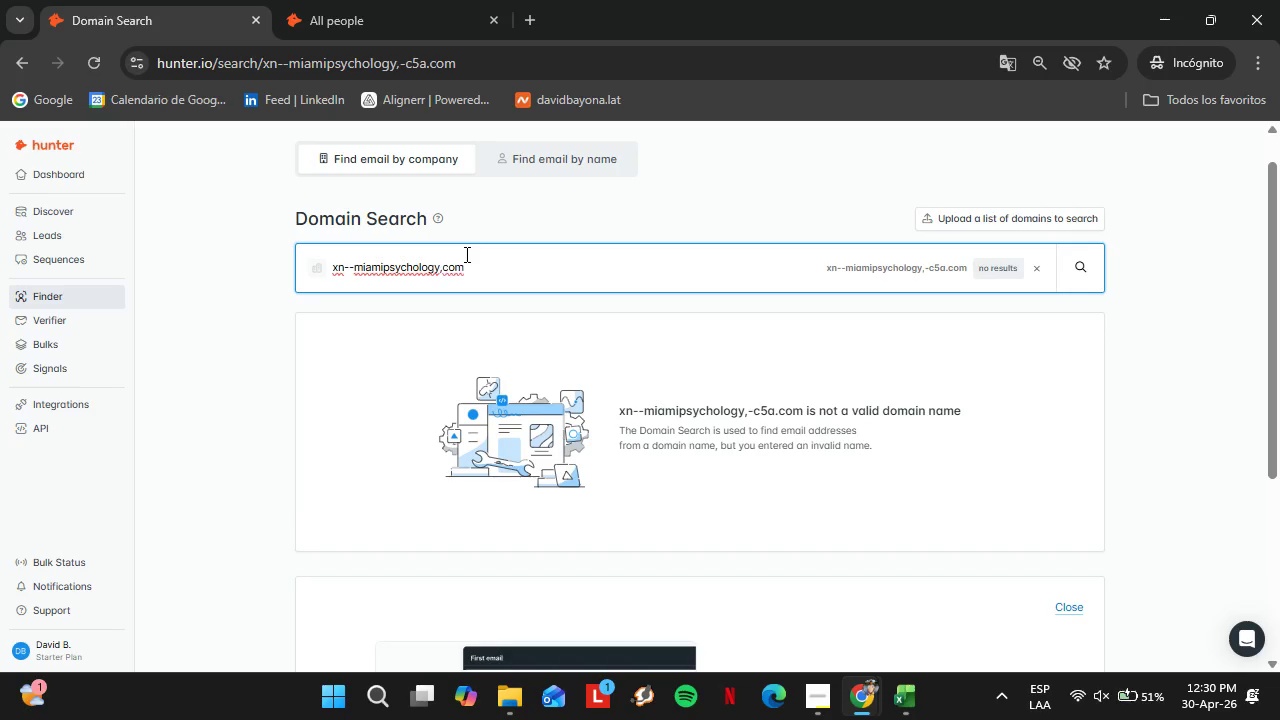 
key(Backspace)
 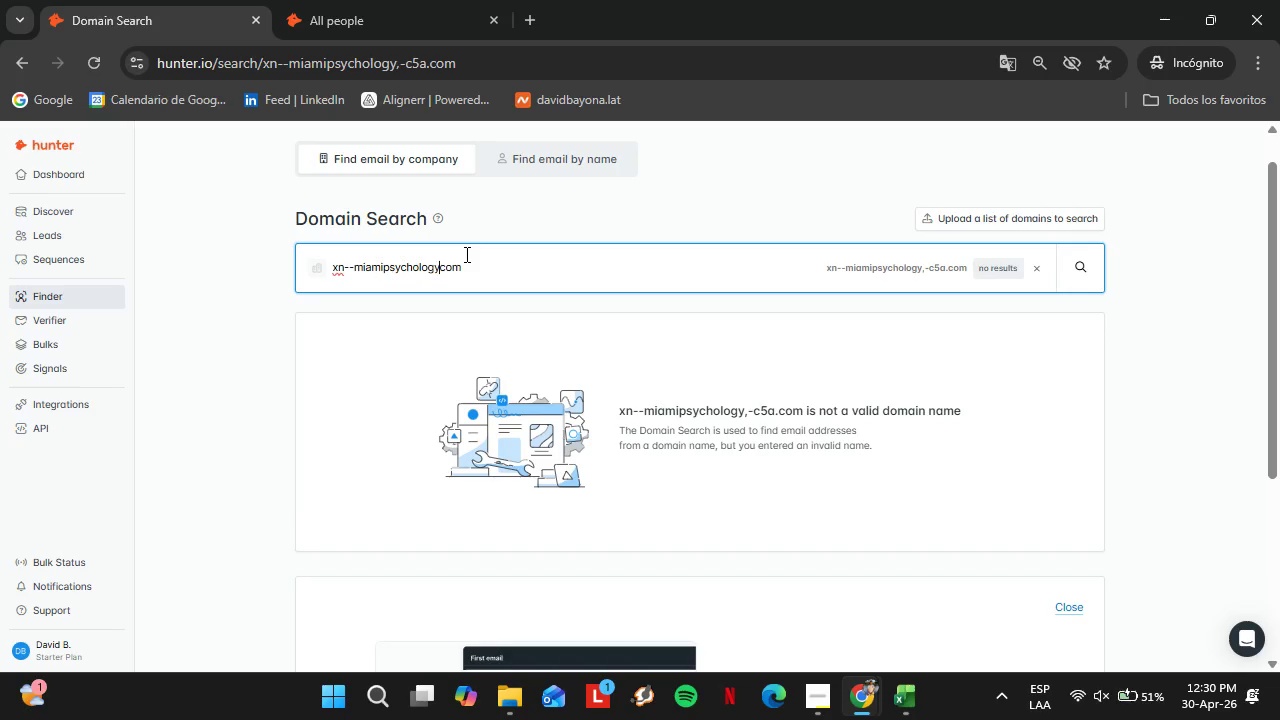 
key(Backspace)
 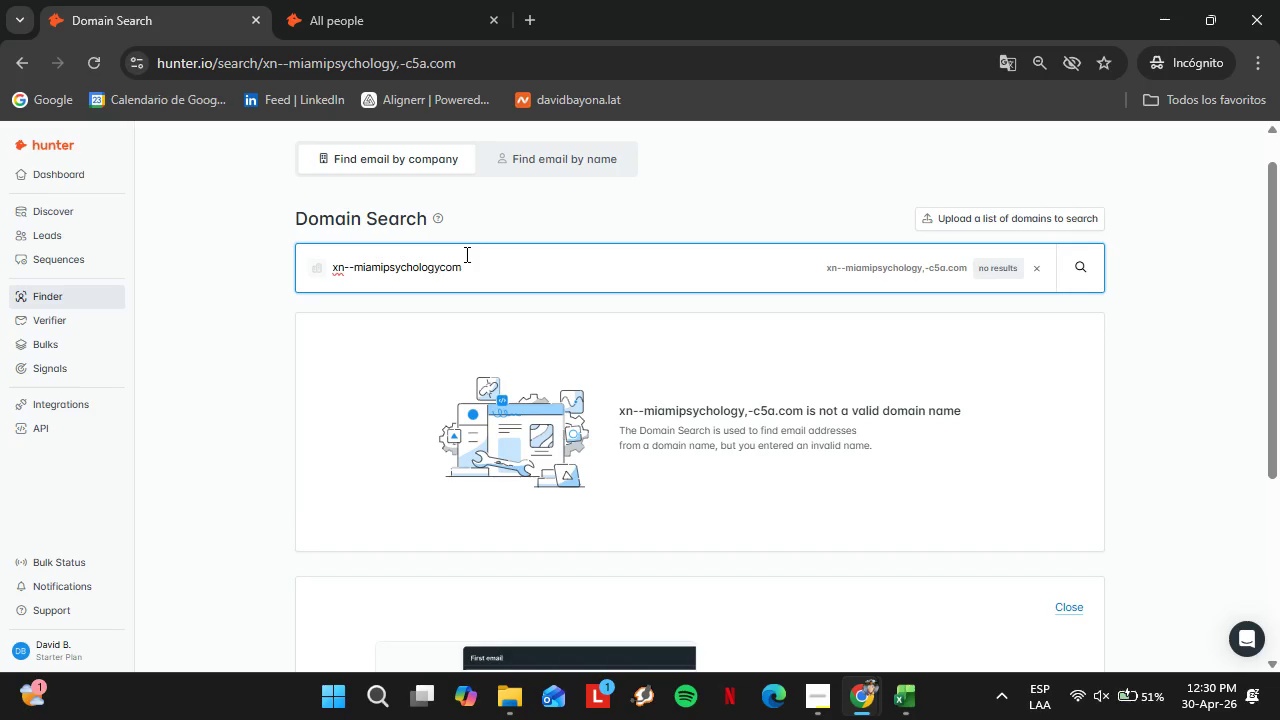 
key(Period)
 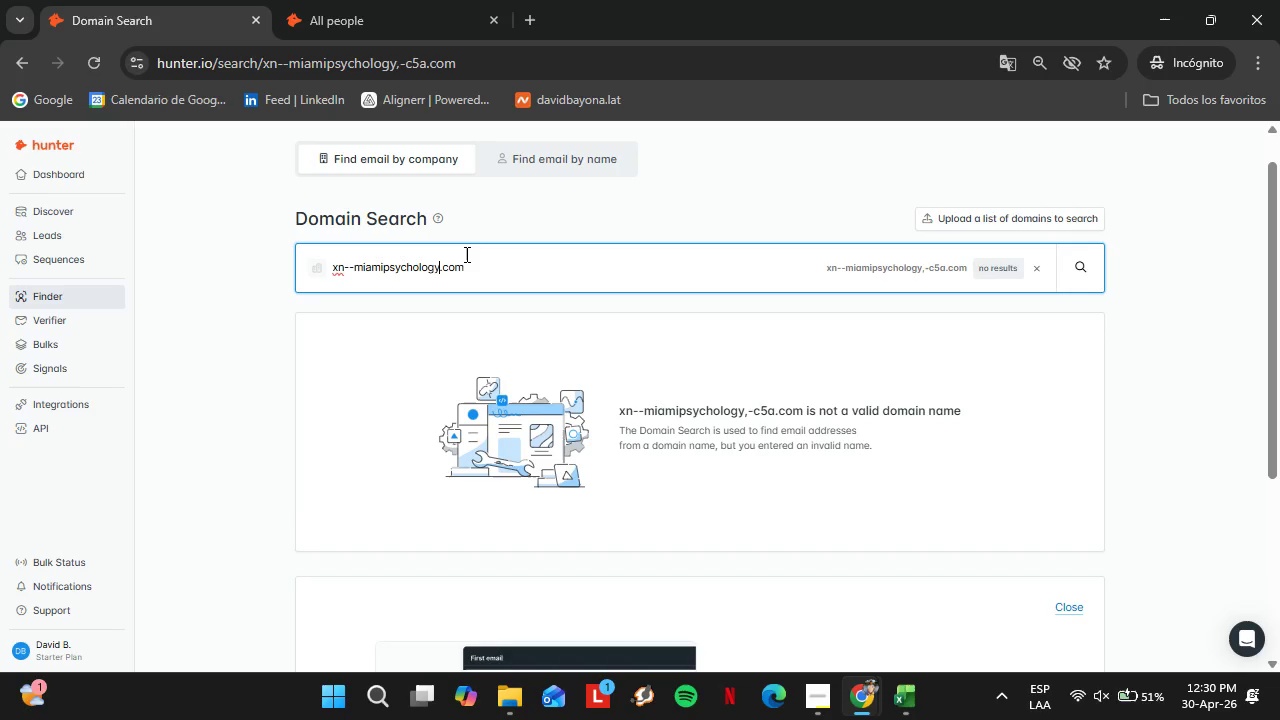 
hold_key(key=ArrowLeft, duration=0.91)
 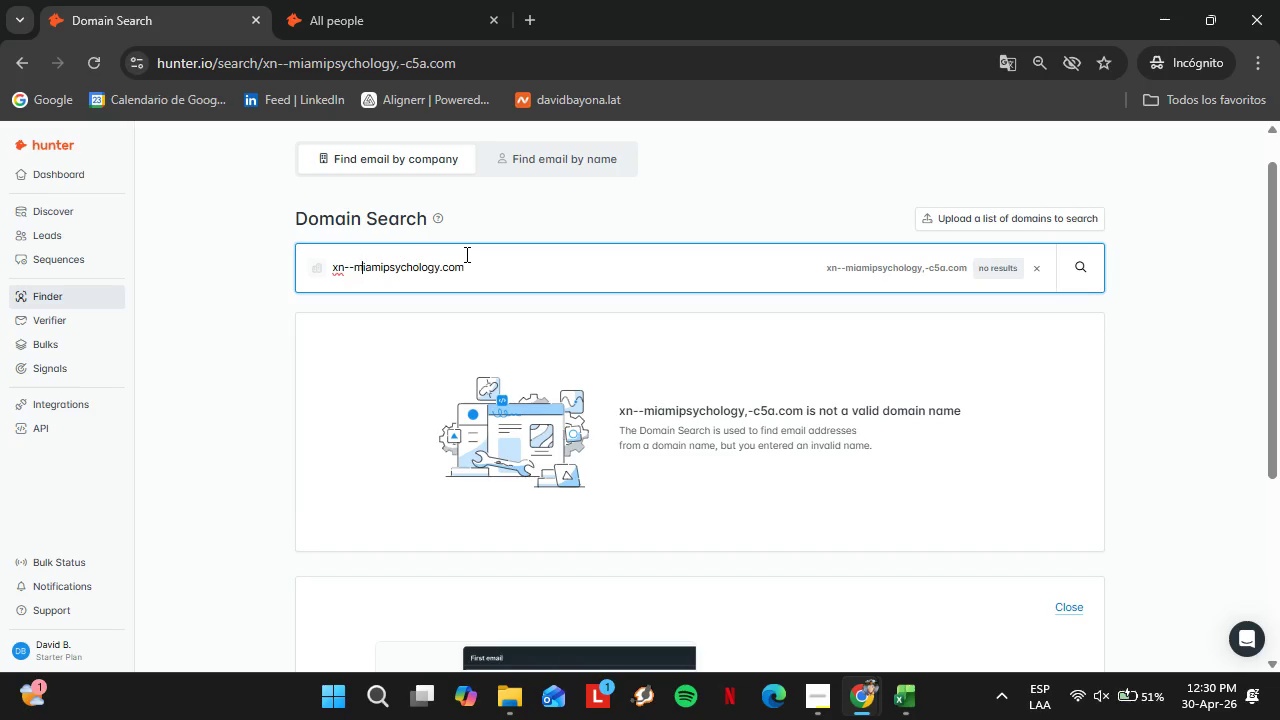 
key(ArrowLeft)
 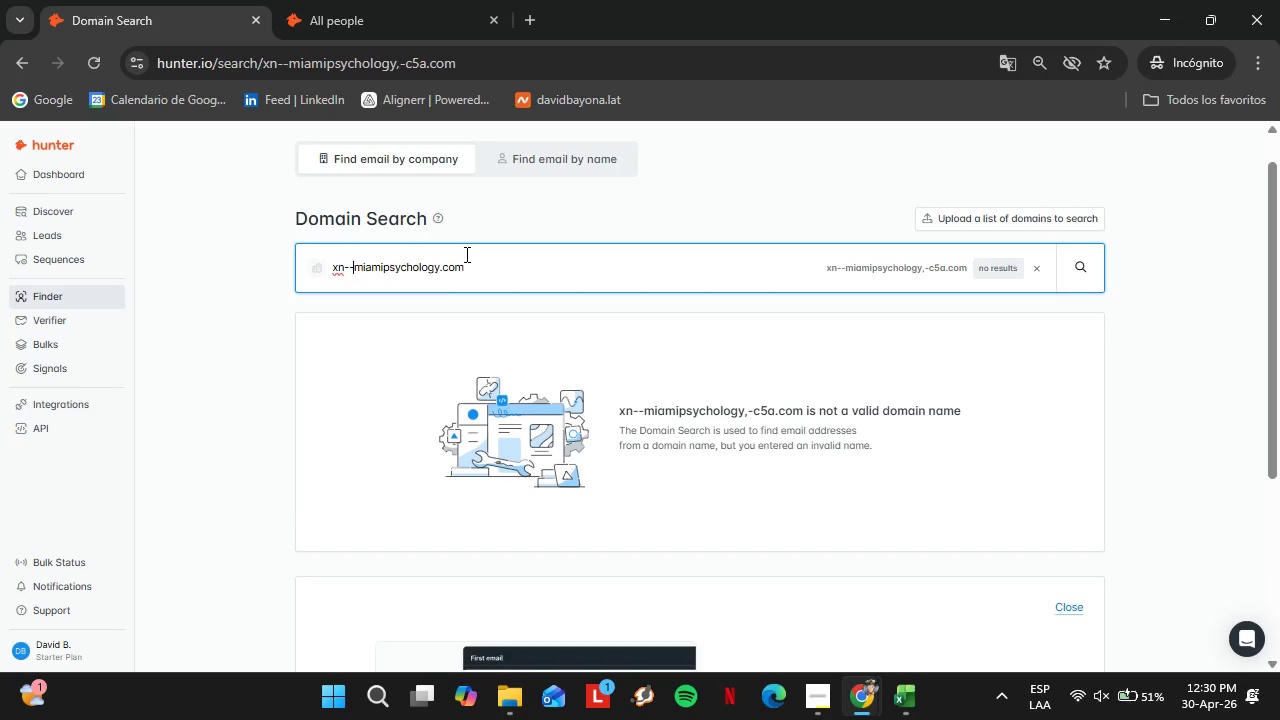 
key(ArrowLeft)
 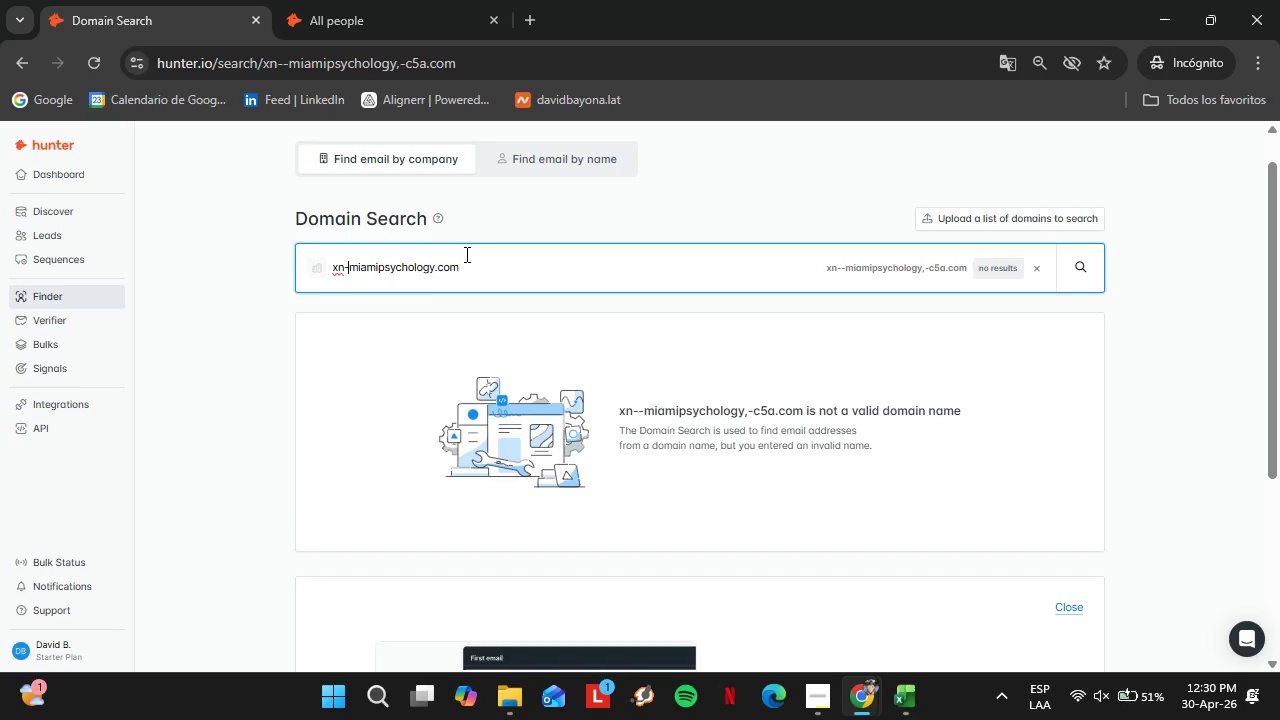 
hold_key(key=Backspace, duration=0.75)
 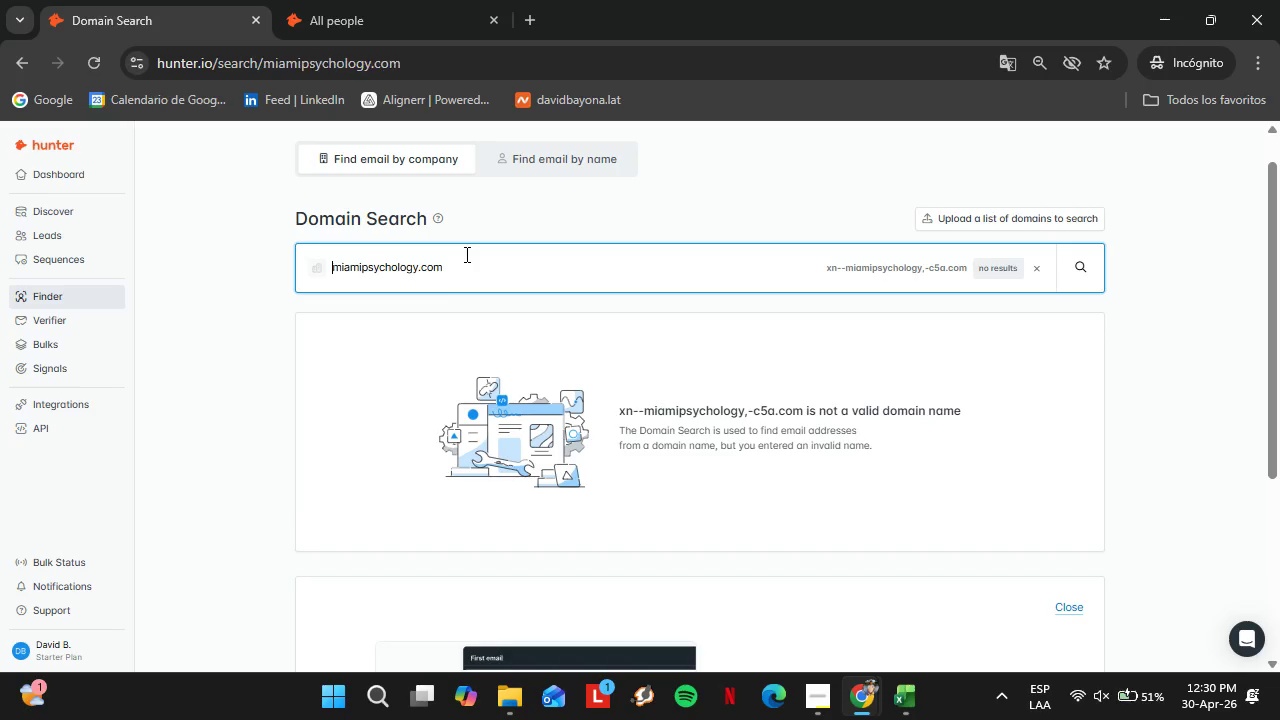 
key(Enter)
 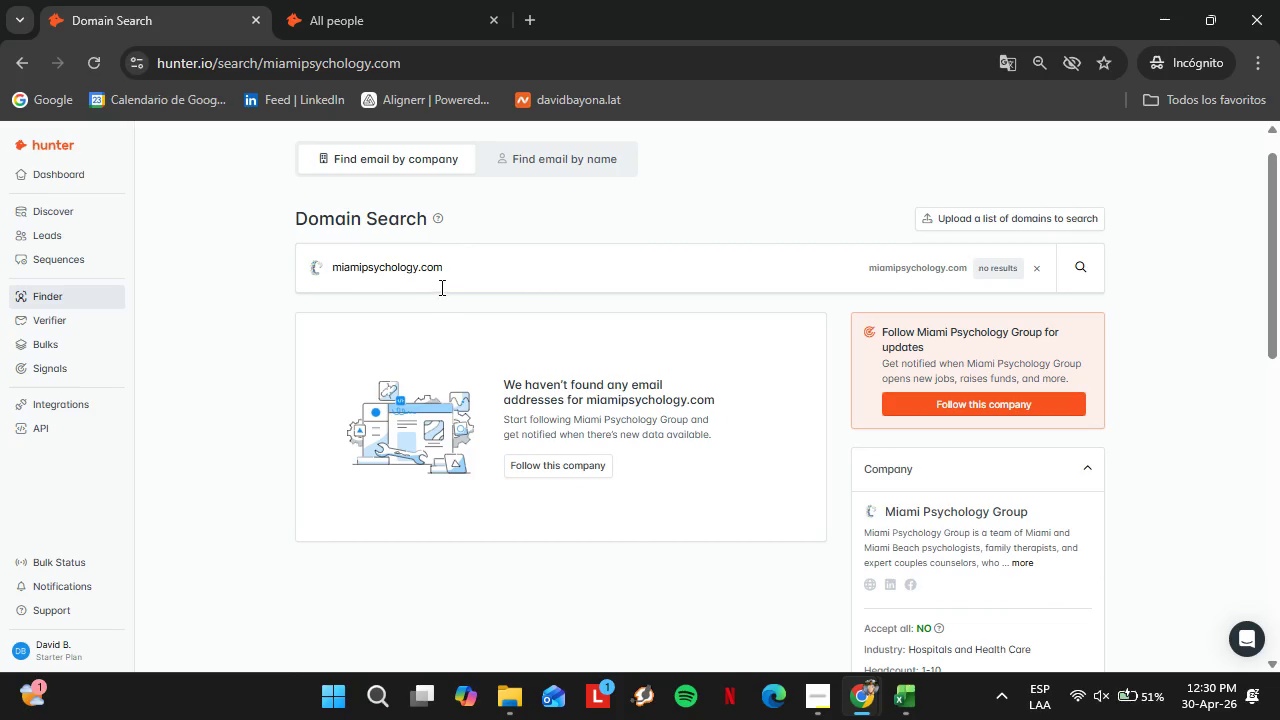 
double_click([451, 276])
 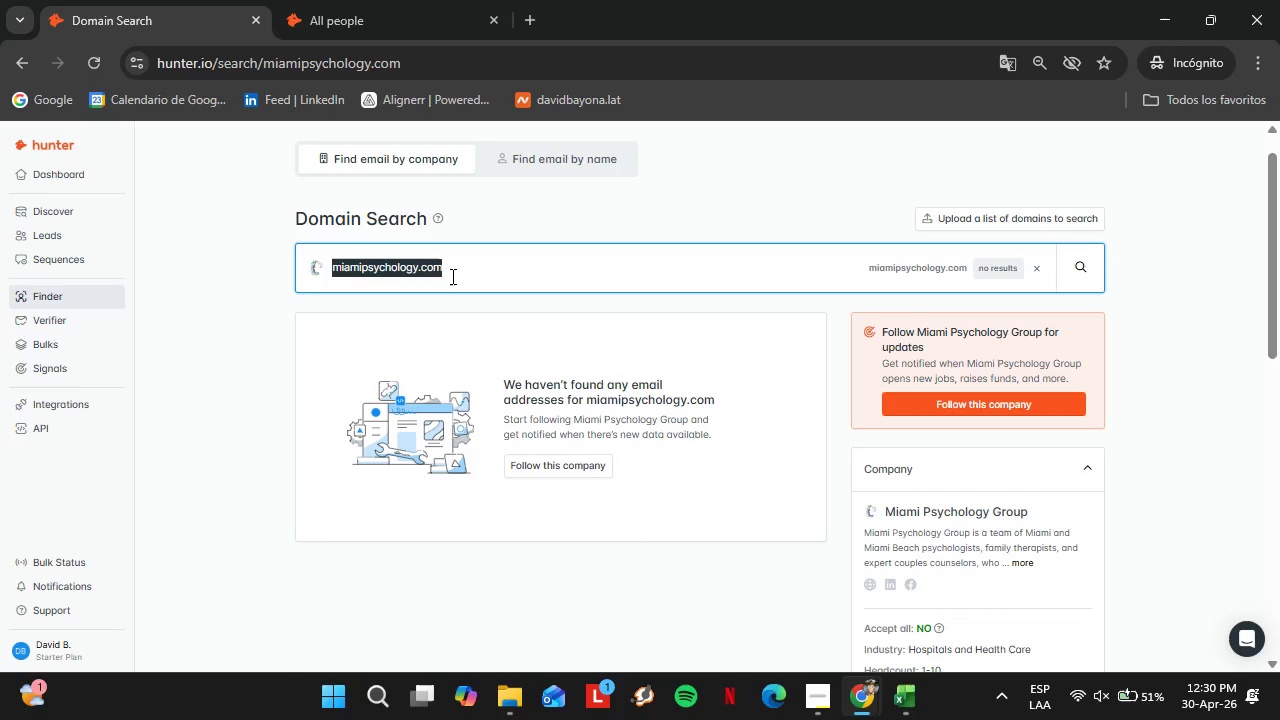 
triple_click([451, 276])
 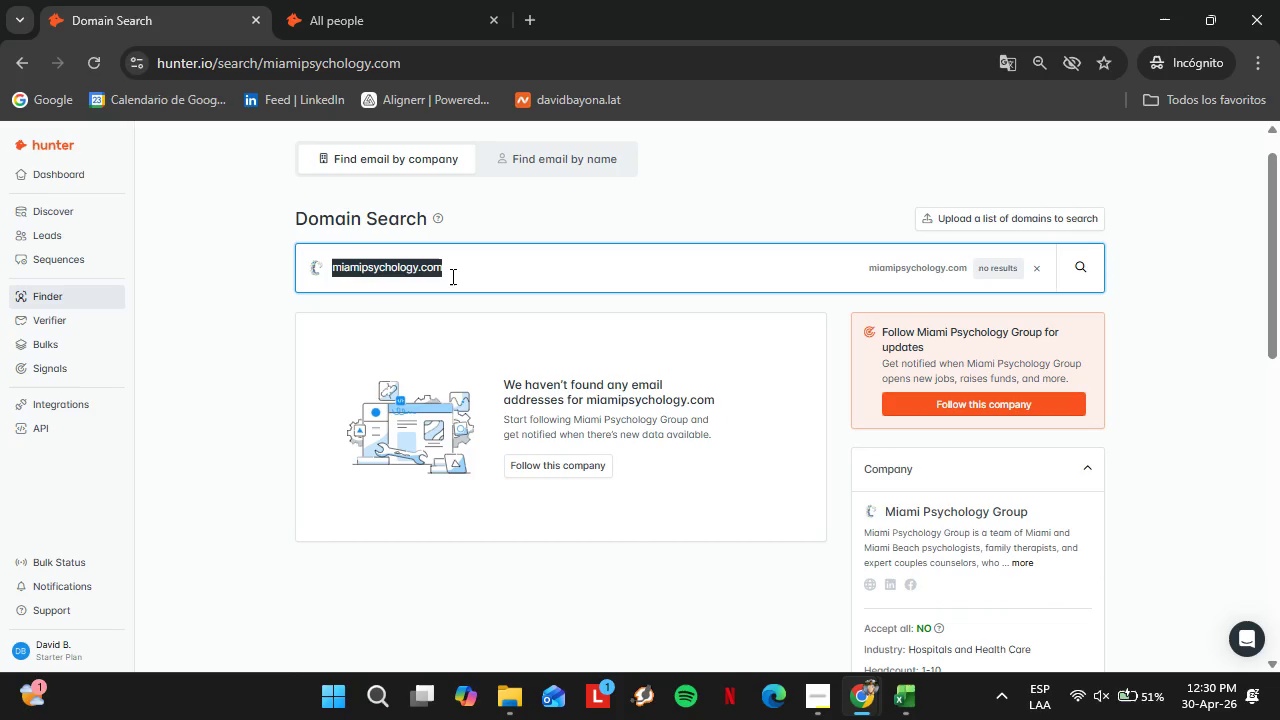 
triple_click([451, 276])
 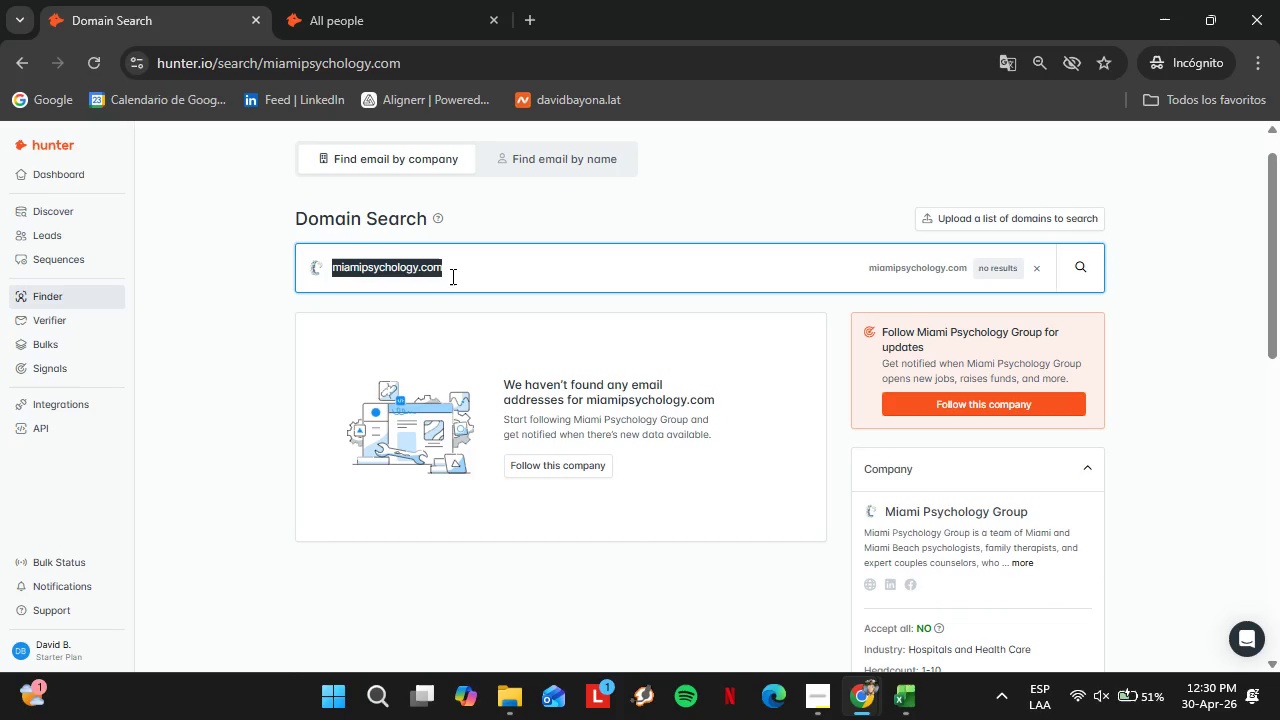 
type(portlandtherapygru)
key(Backspace)
type(oup.com)
 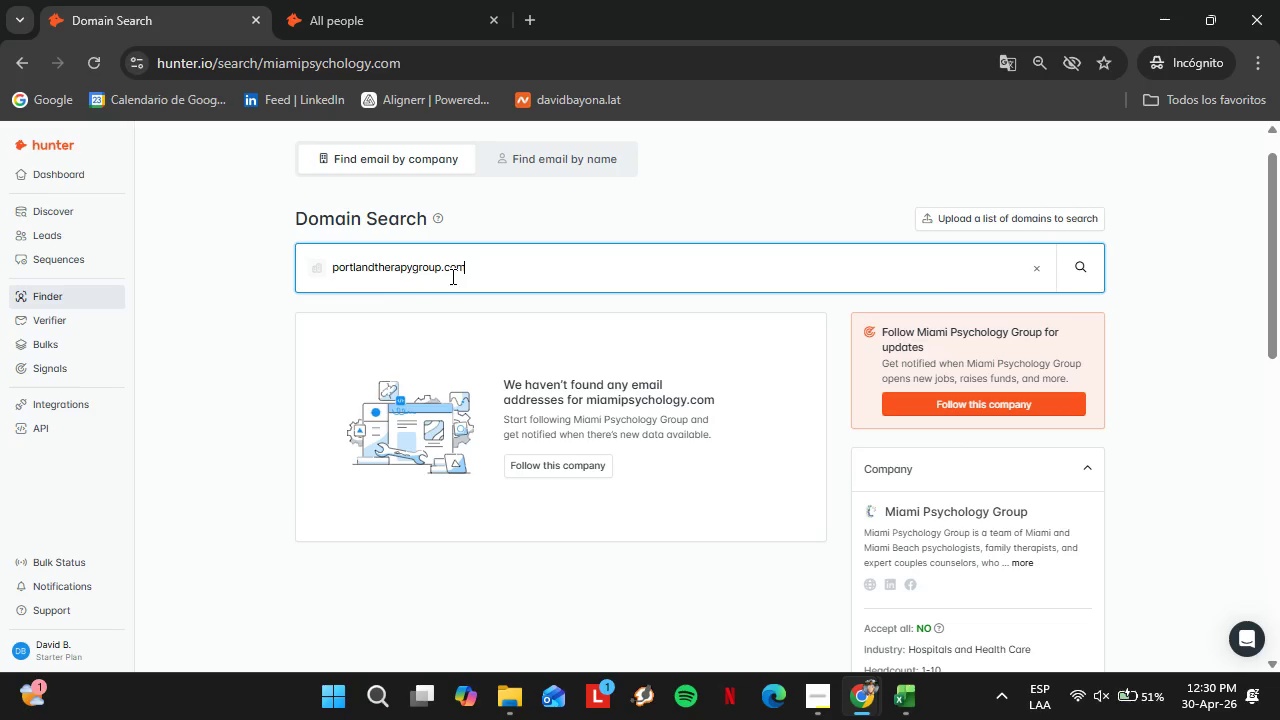 
key(Enter)
 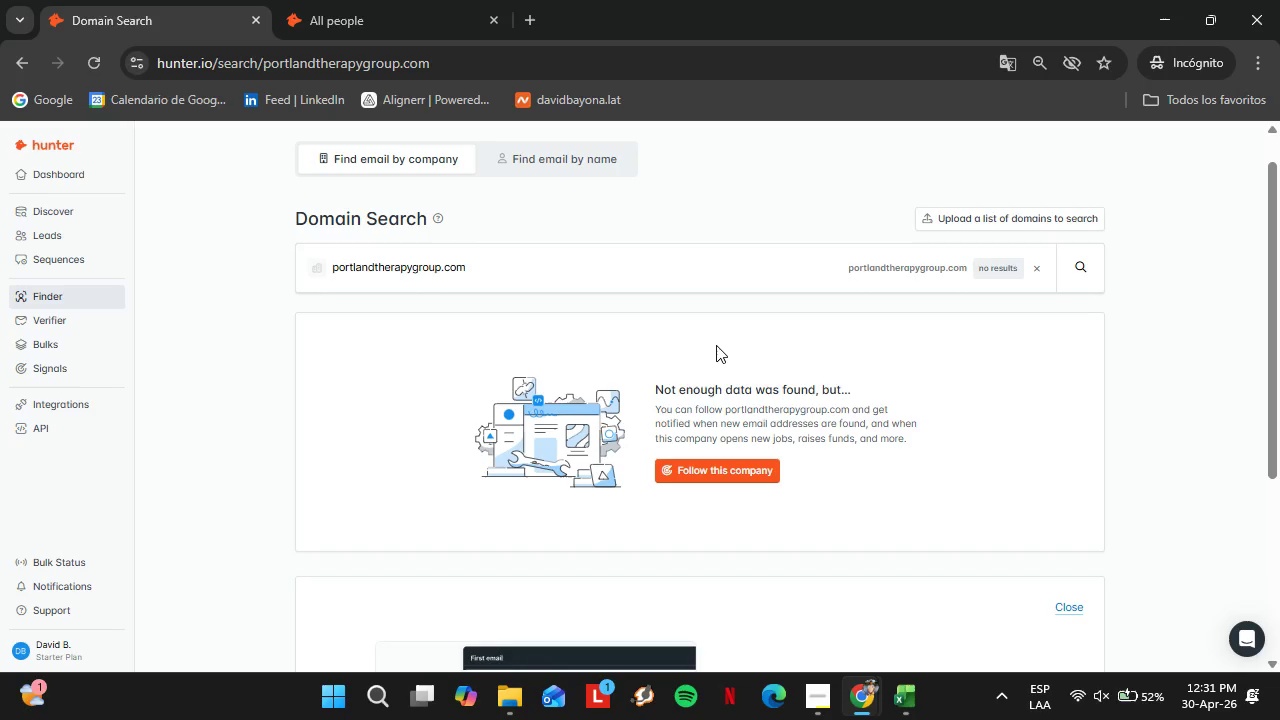 
wait(69.03)
 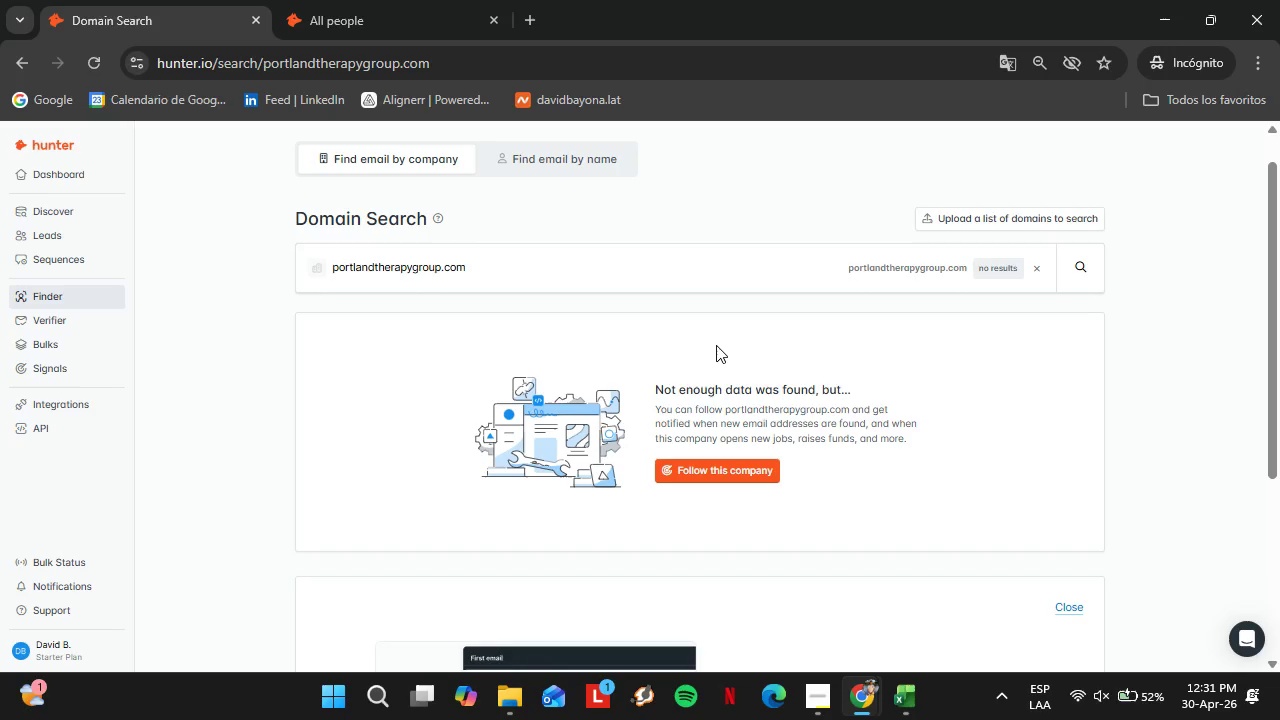 
left_click_drag(start_coordinate=[488, 263], to_coordinate=[297, 262])
 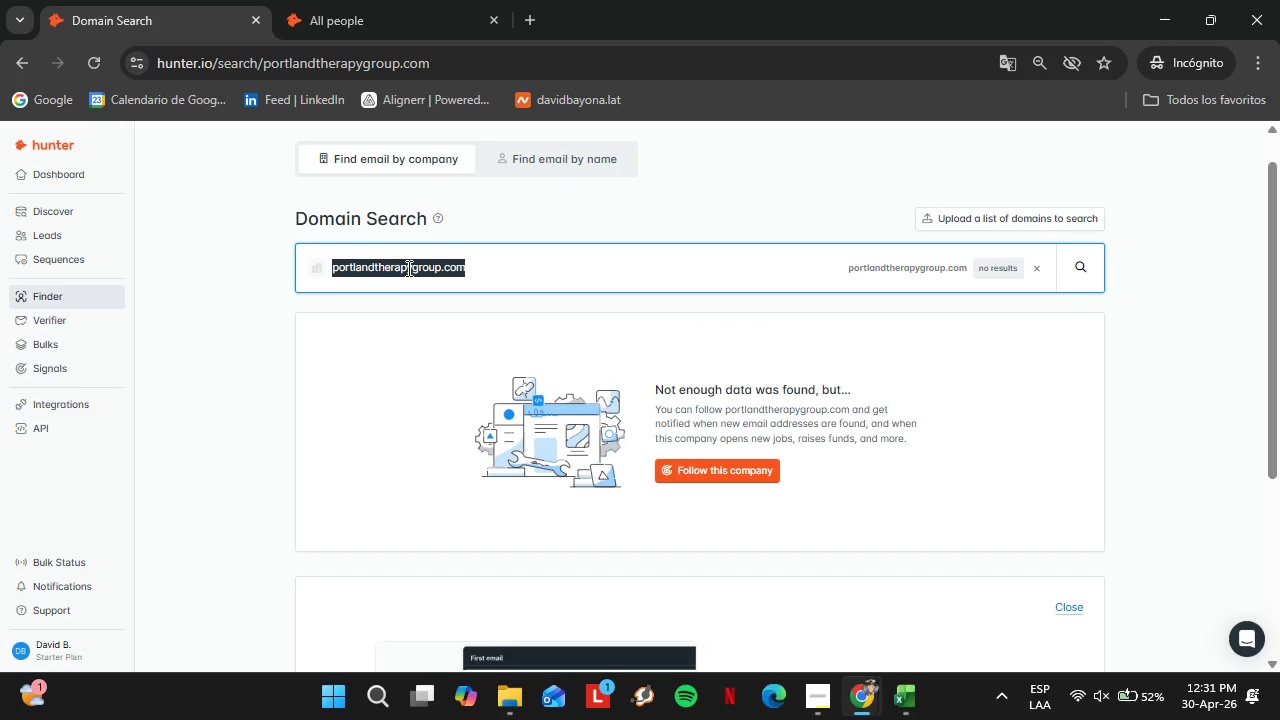 
type(paloaltot)
 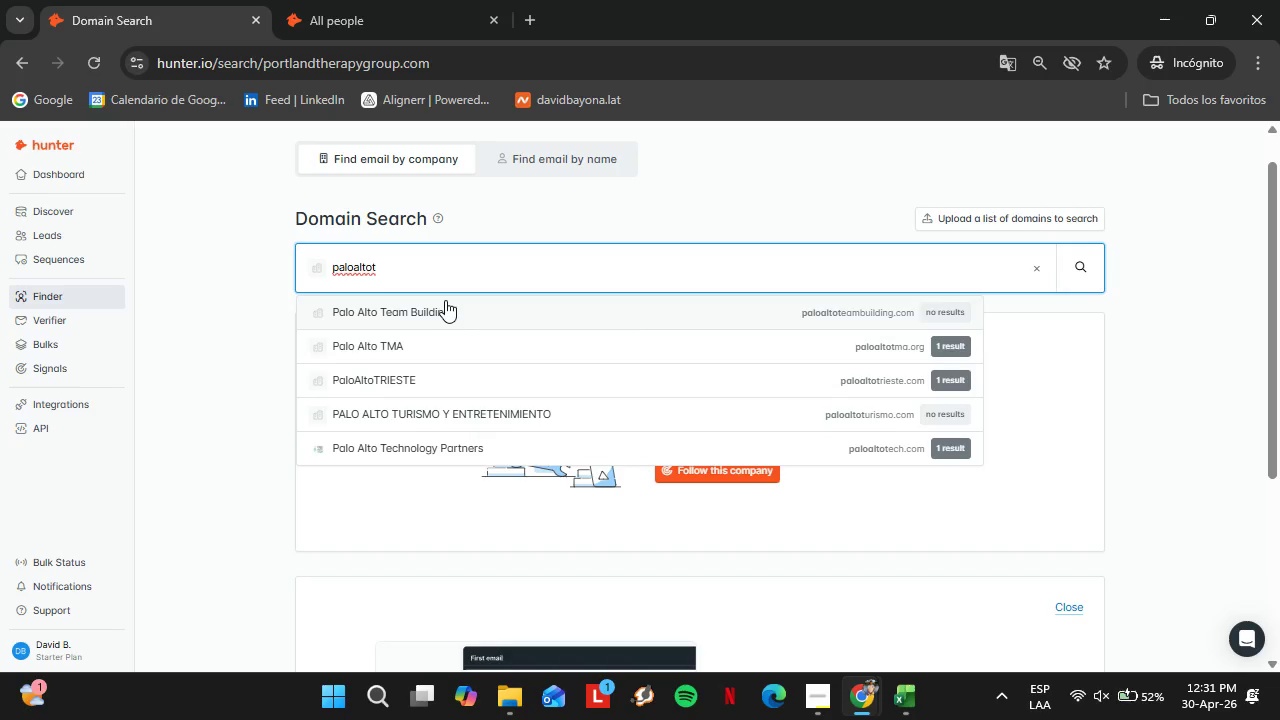 
wait(8.69)
 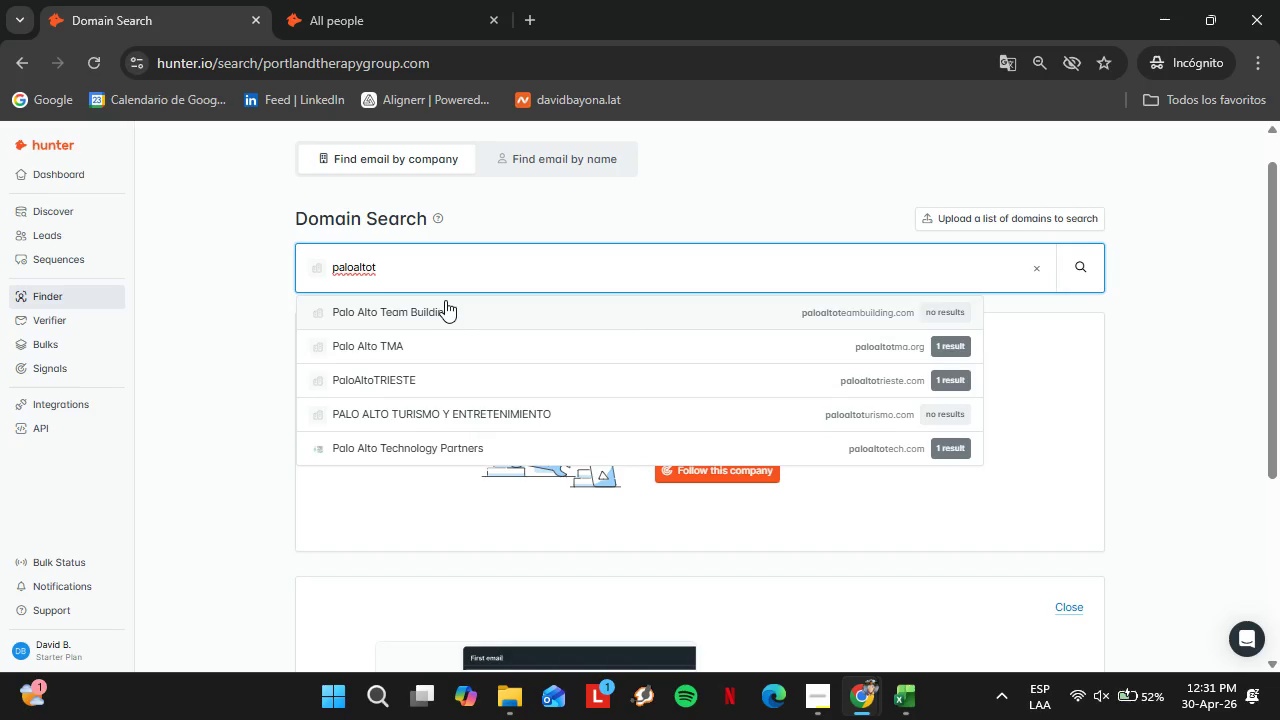 
type(hera)
 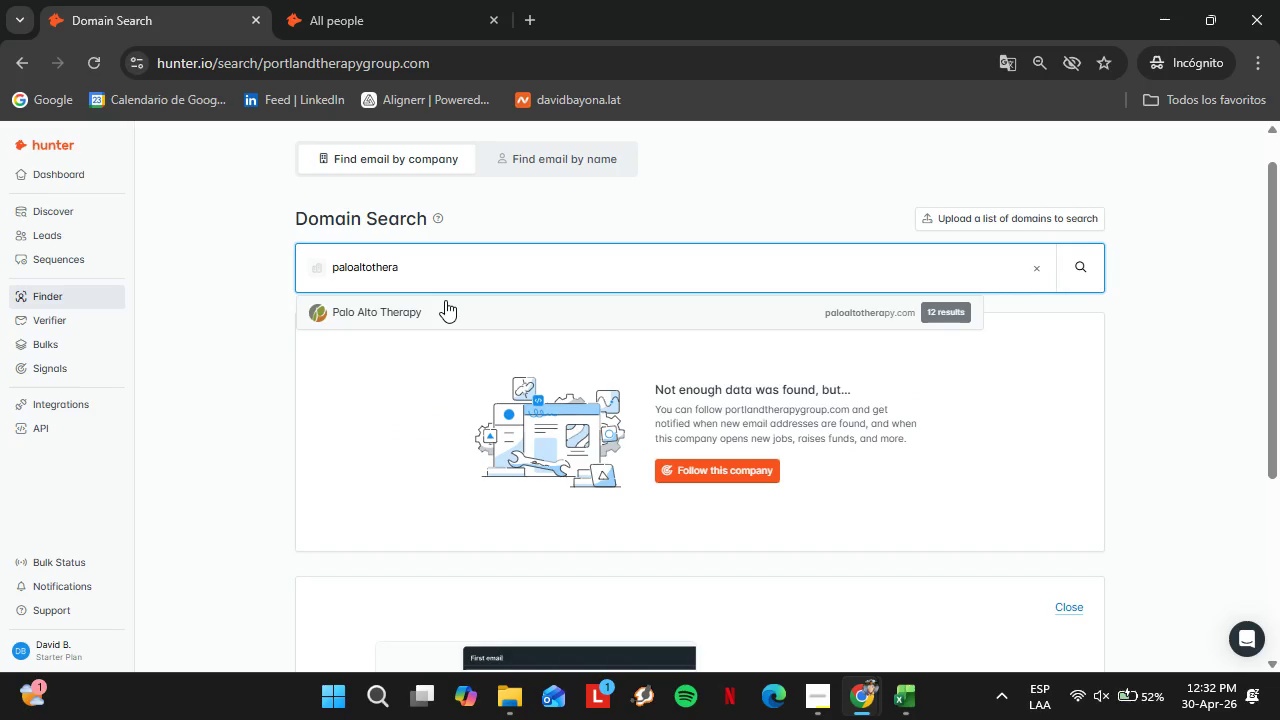 
key(ArrowDown)
 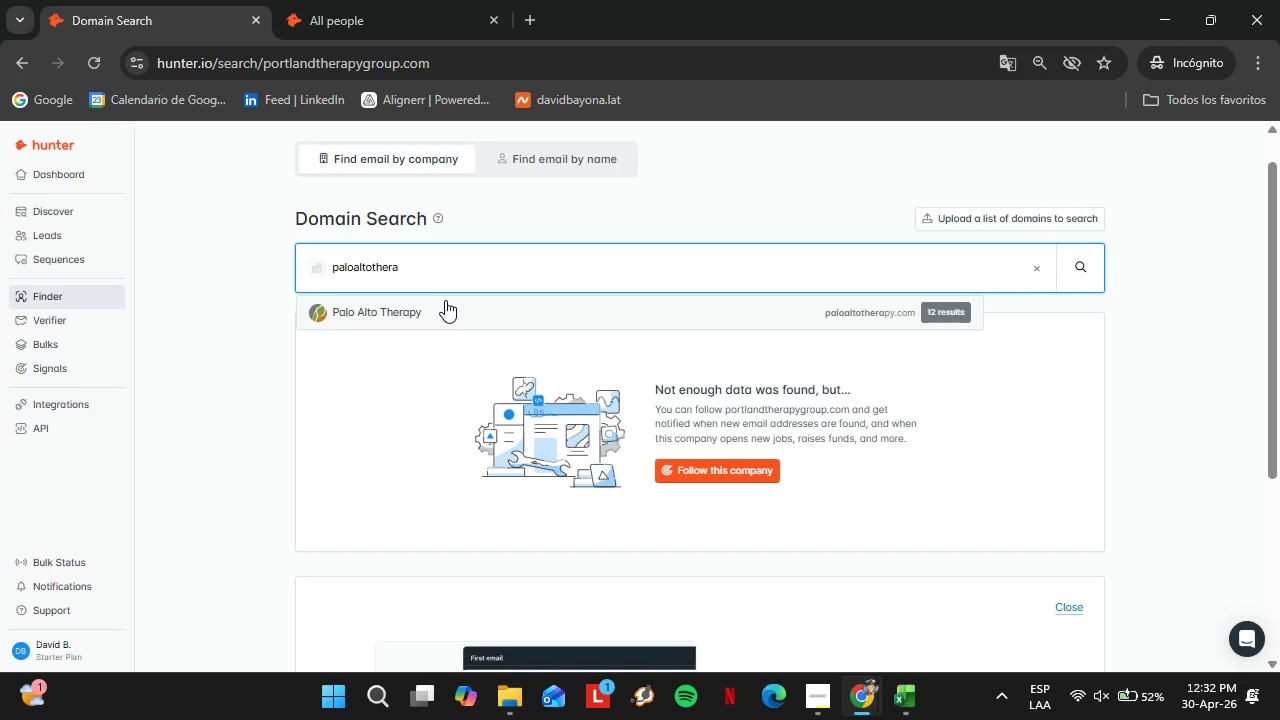 
key(Enter)
 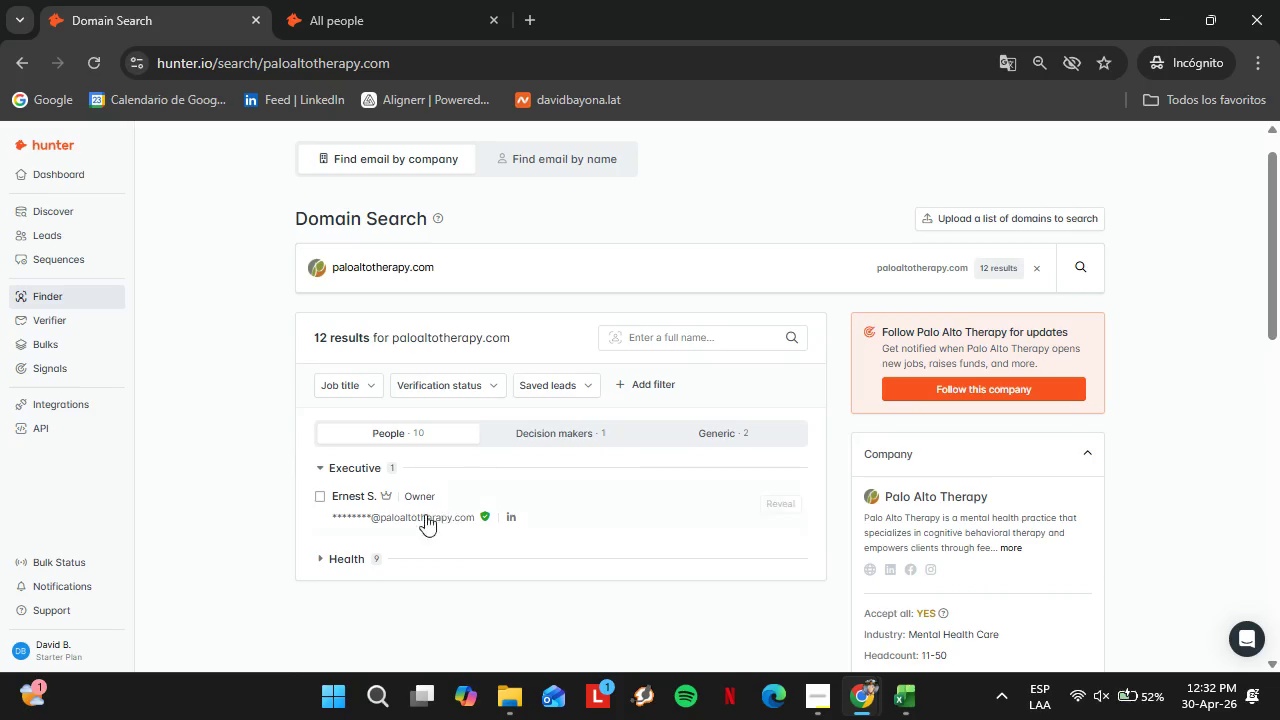 
left_click([354, 563])
 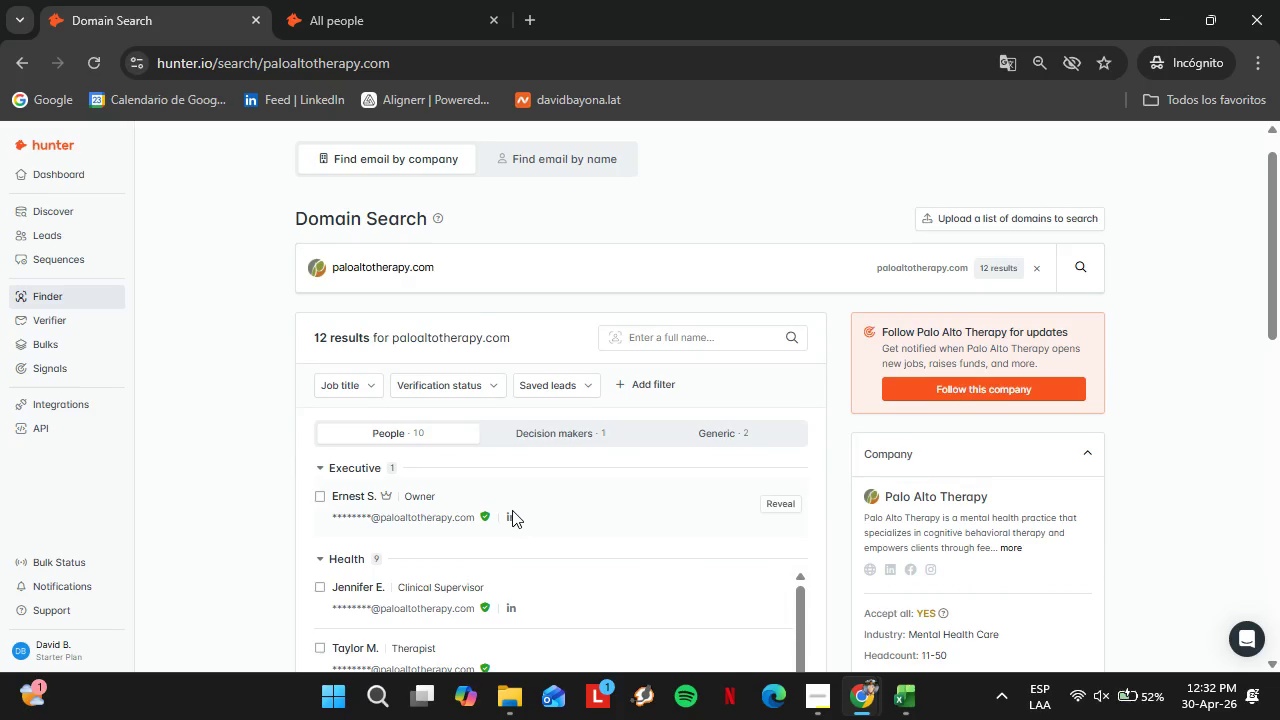 
scroll: coordinate [512, 510], scroll_direction: down, amount: 2.0
 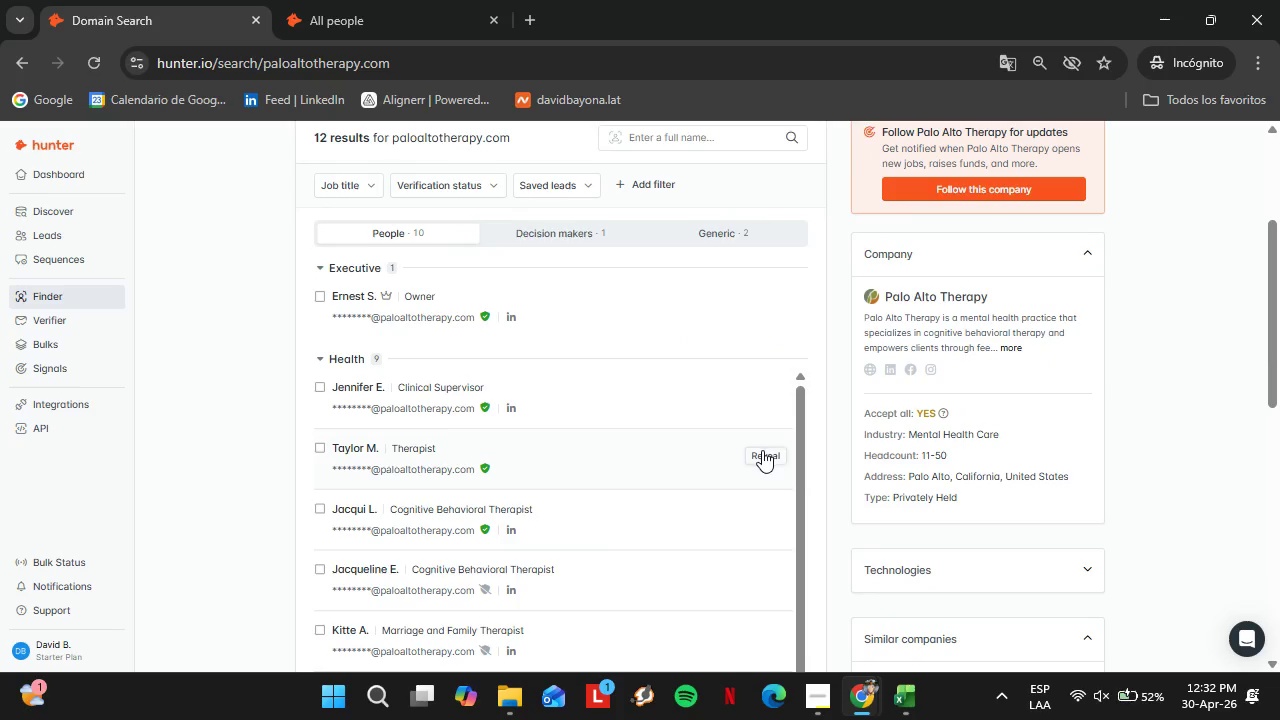 
left_click([763, 450])
 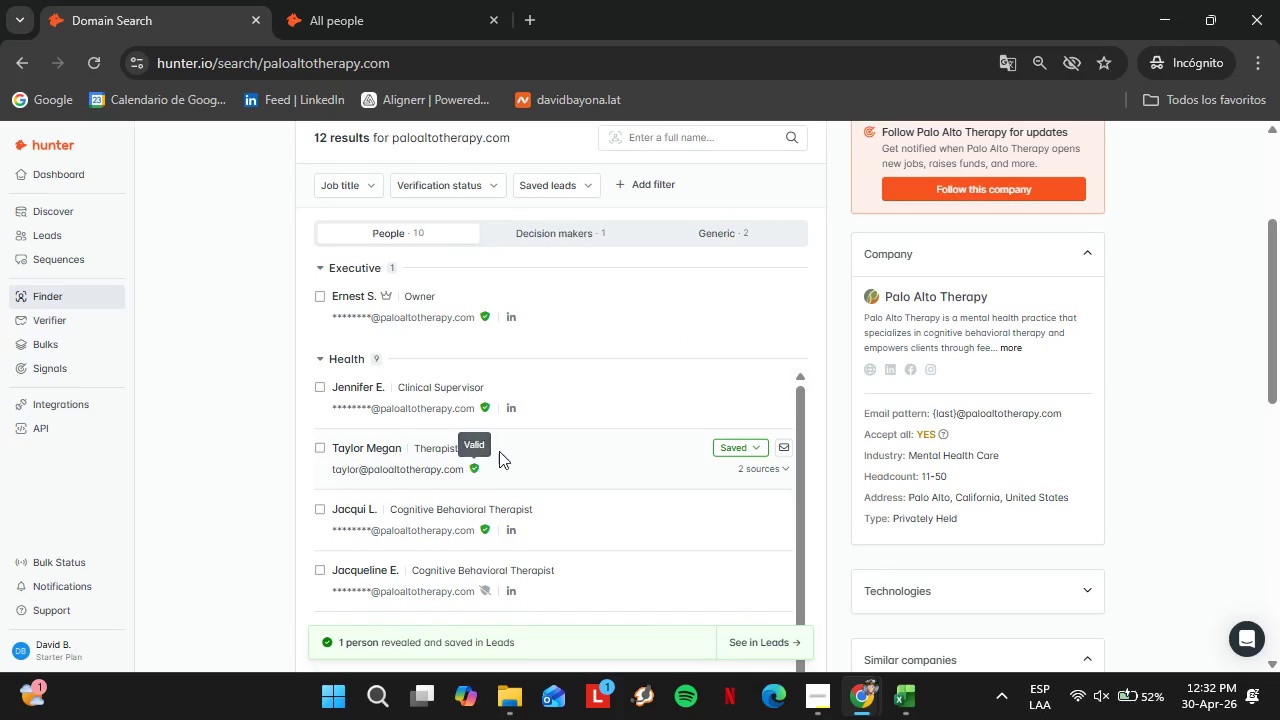 
left_click([761, 438])
 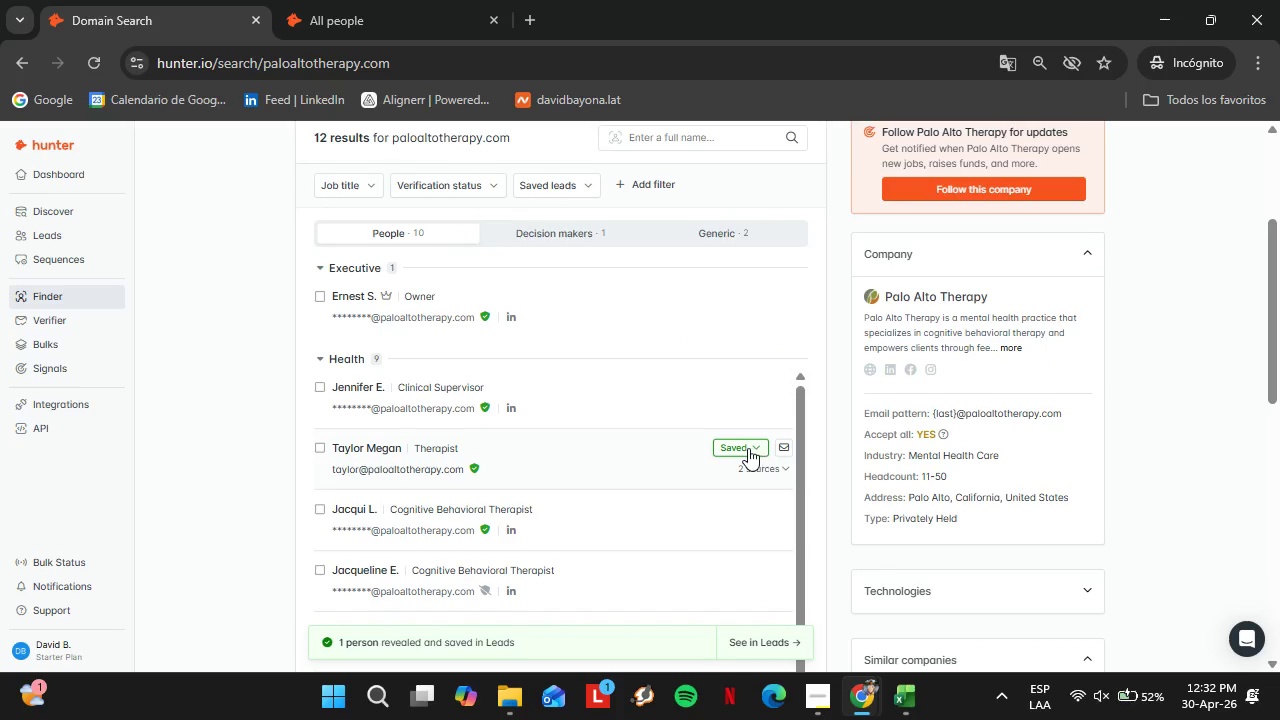 
left_click([748, 448])
 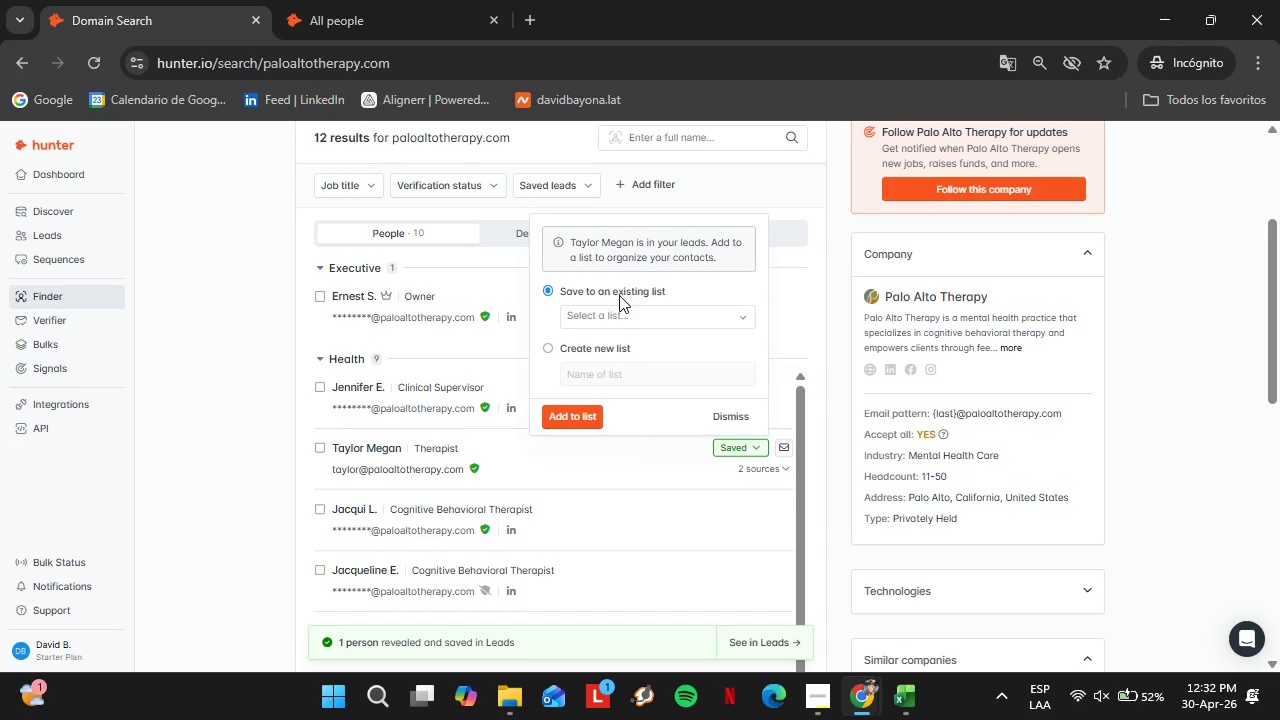 
left_click([620, 306])
 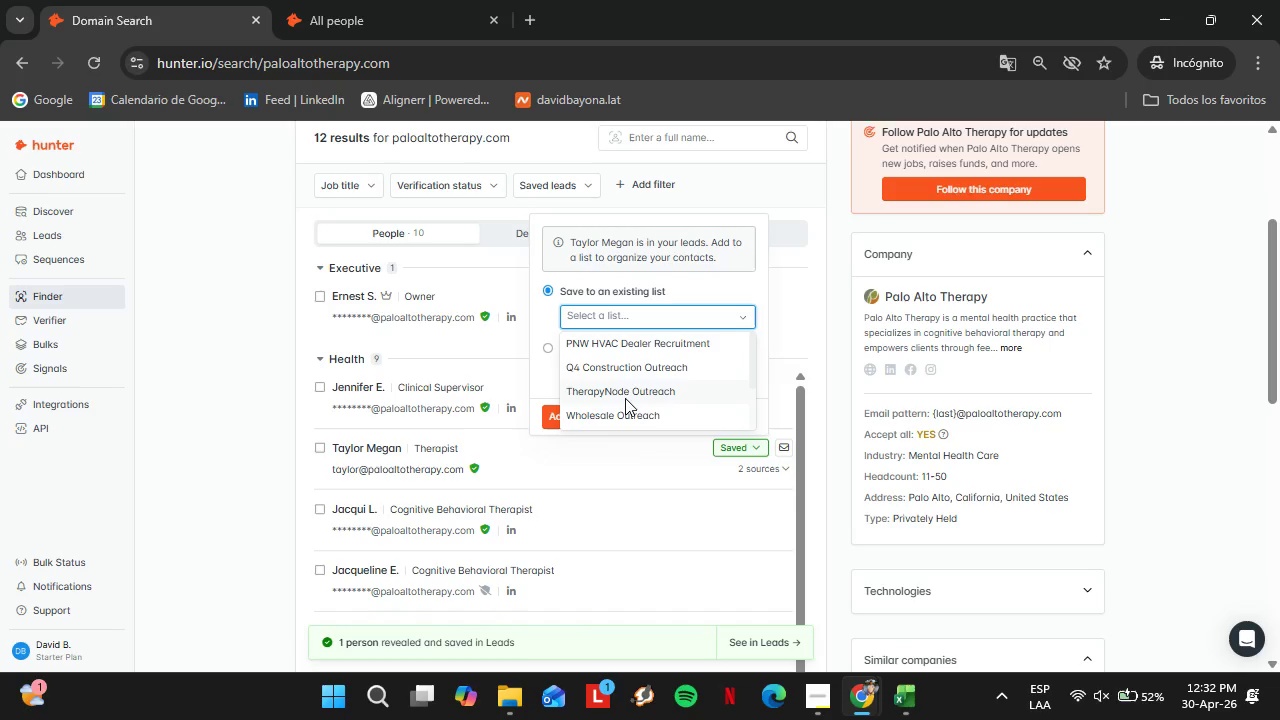 
left_click([621, 394])
 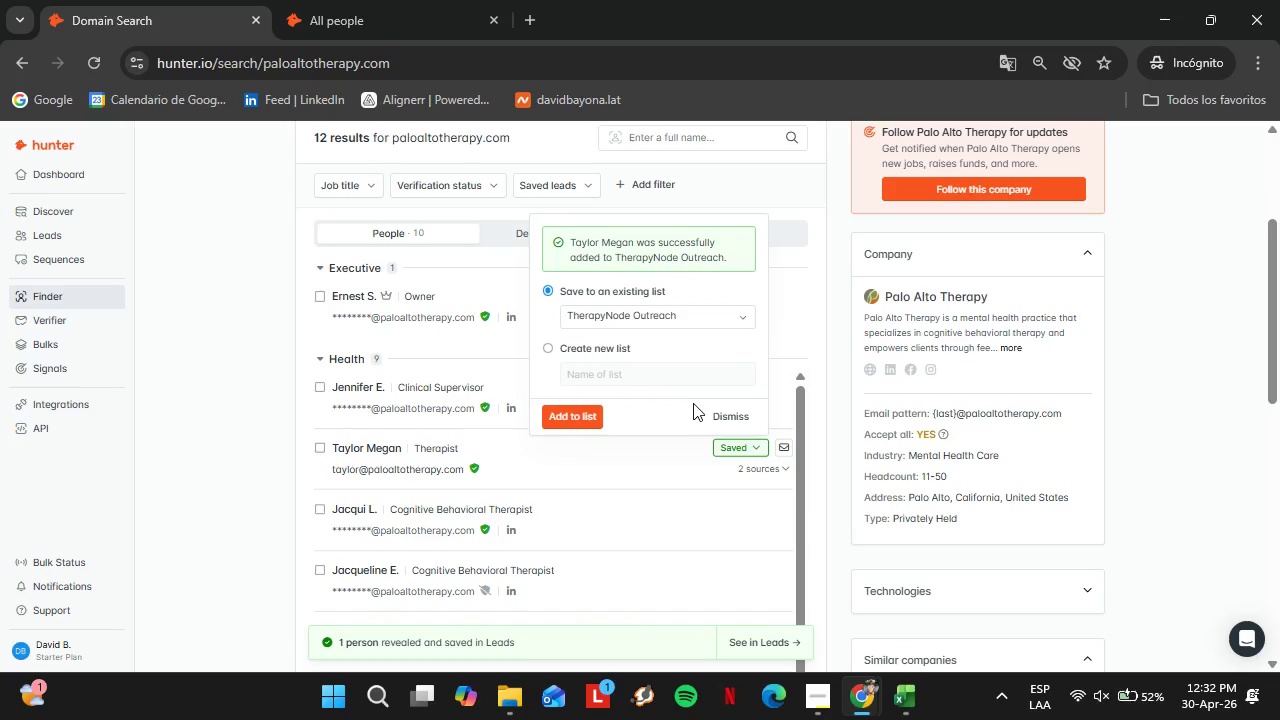 
left_click([716, 419])
 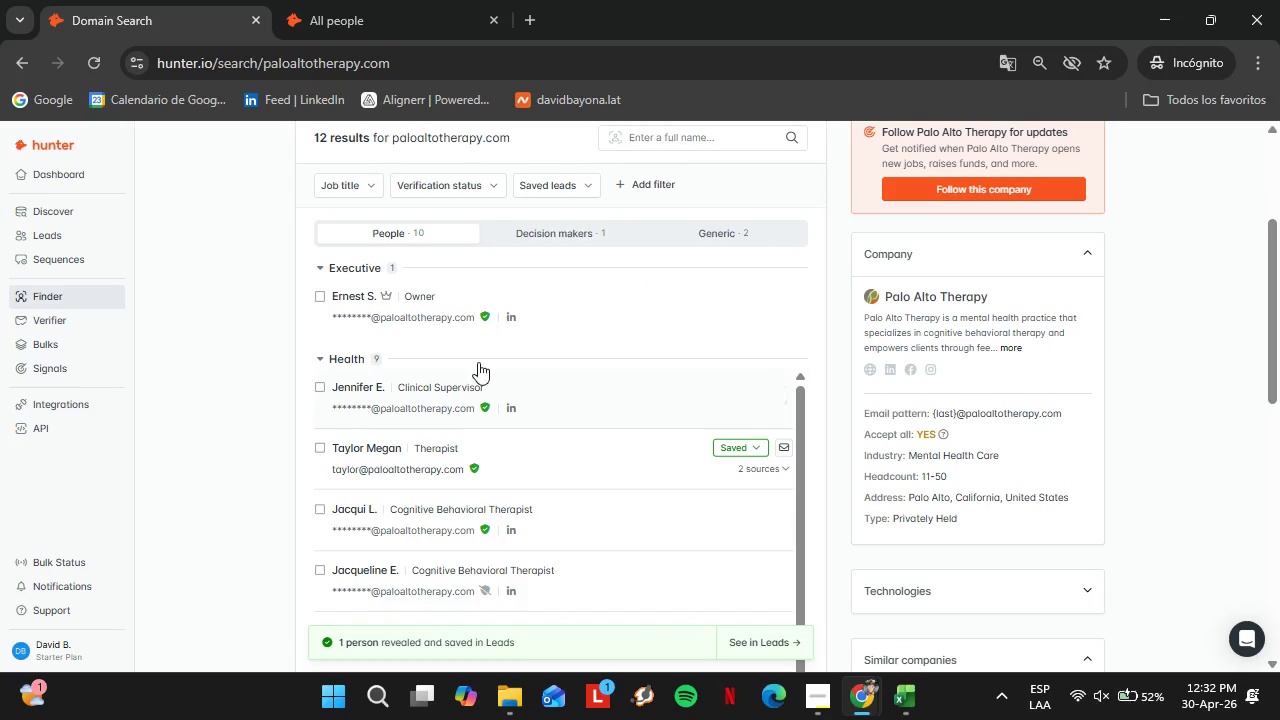 
scroll: coordinate [477, 362], scroll_direction: up, amount: 2.0
 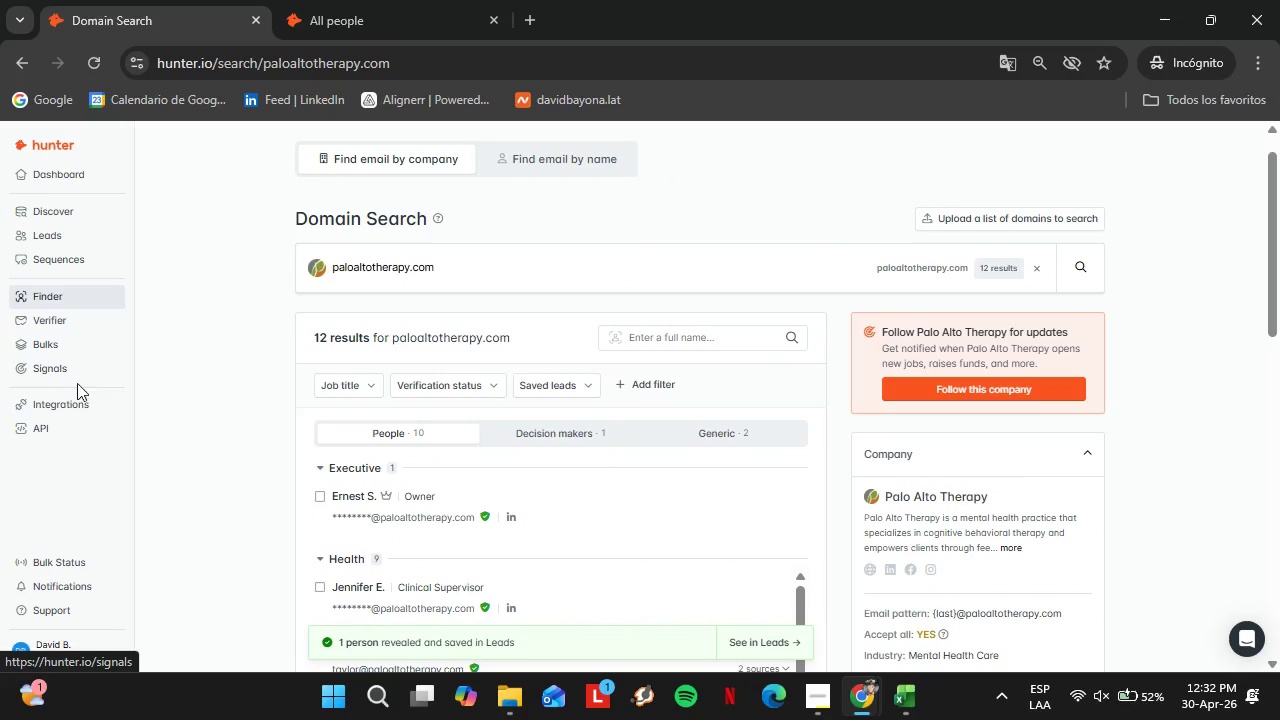 
wait(6.98)
 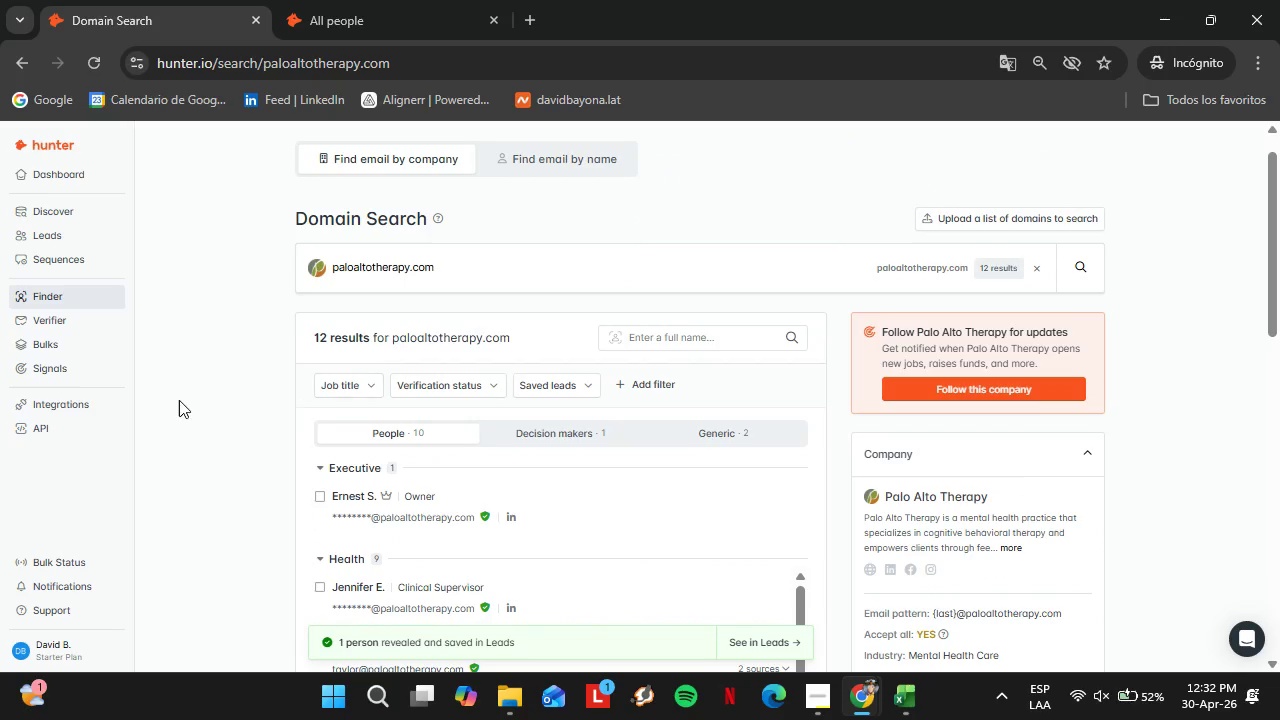 
left_click([60, 238])
 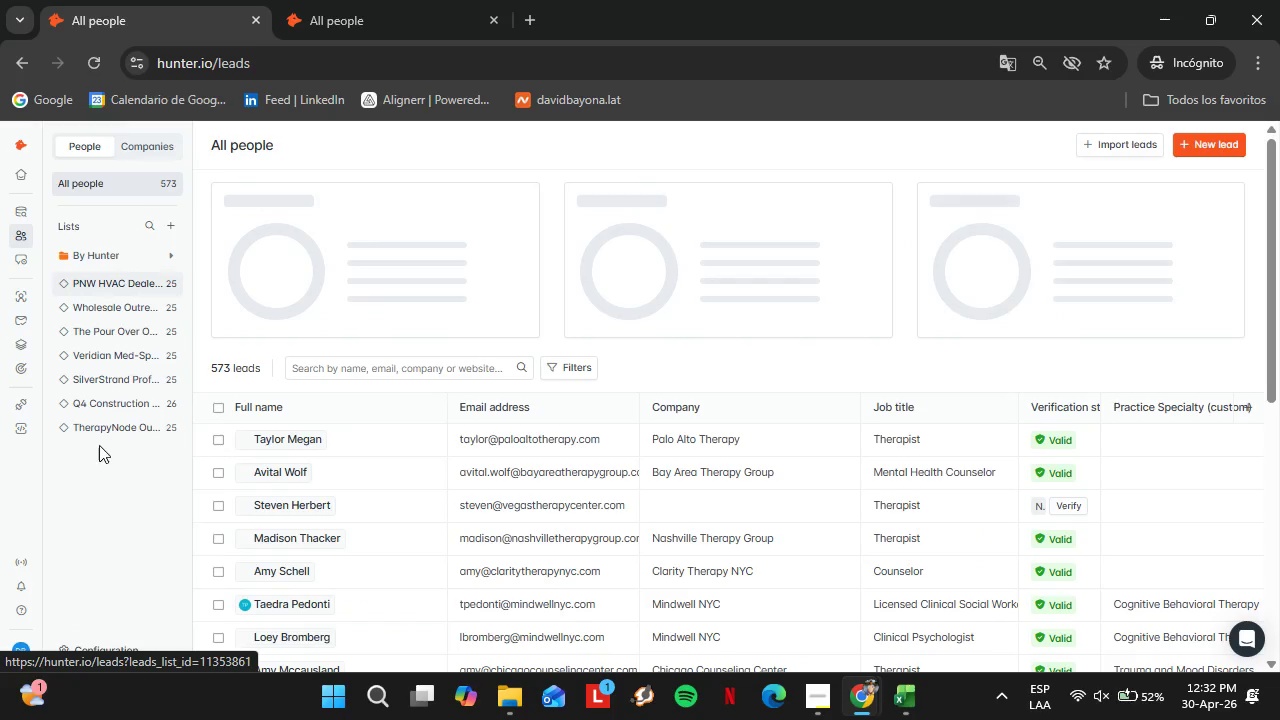 
left_click([135, 426])
 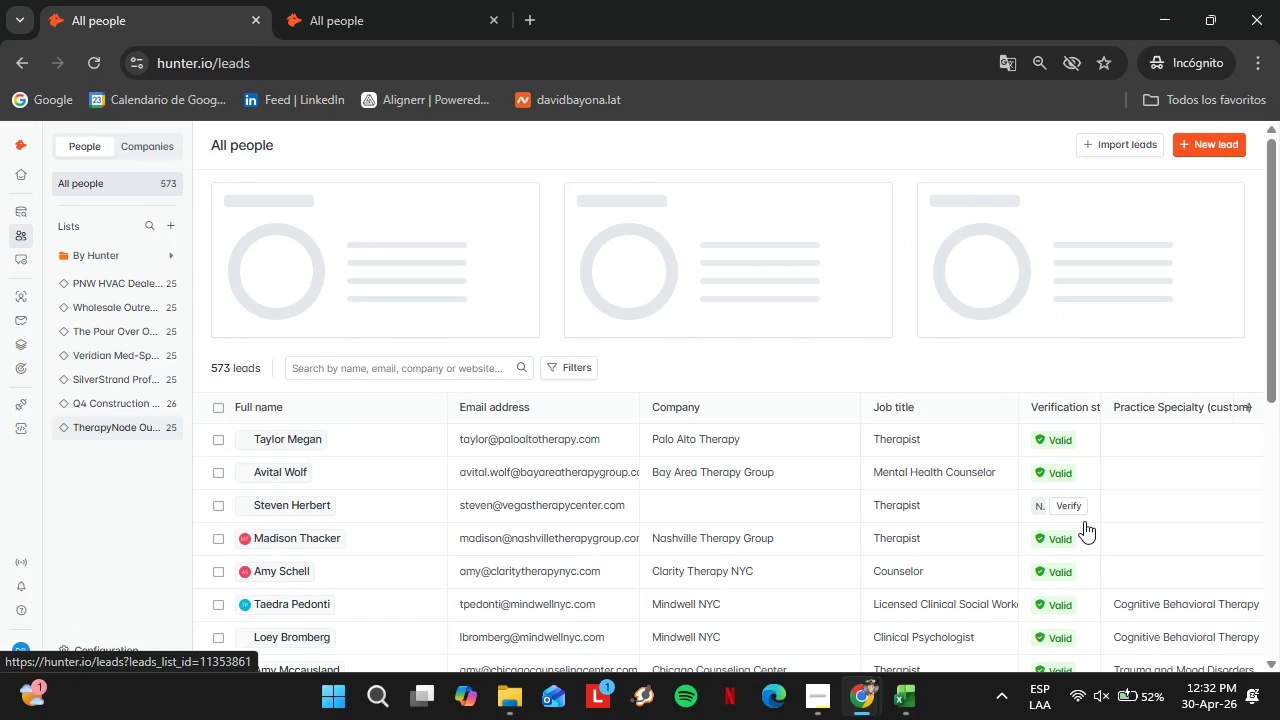 
left_click([1072, 510])
 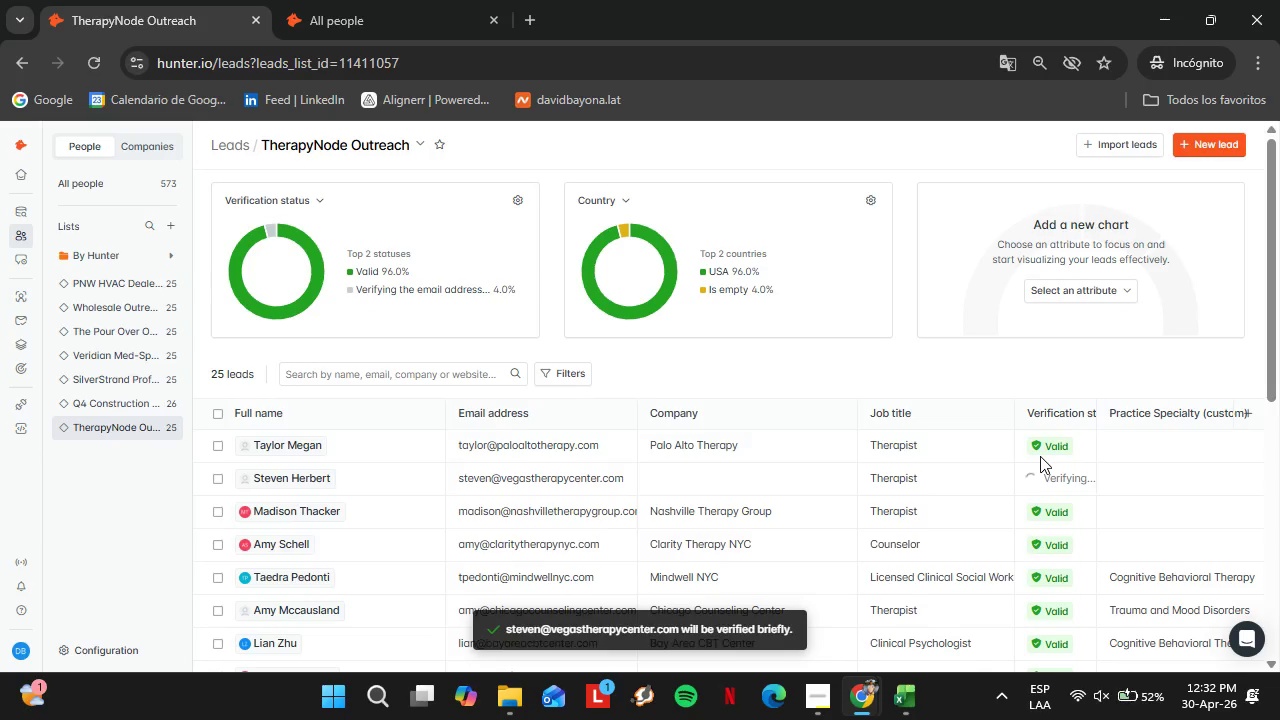 
wait(13.66)
 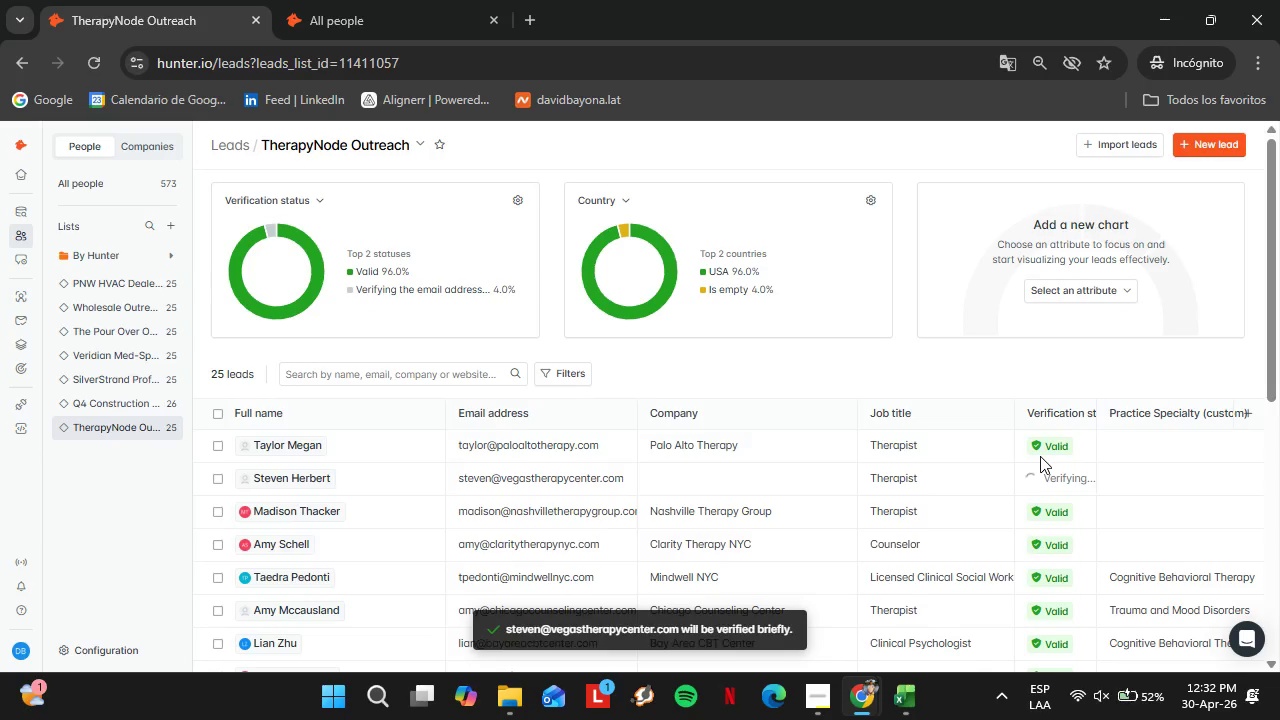 
scroll: coordinate [830, 465], scroll_direction: down, amount: 9.0
 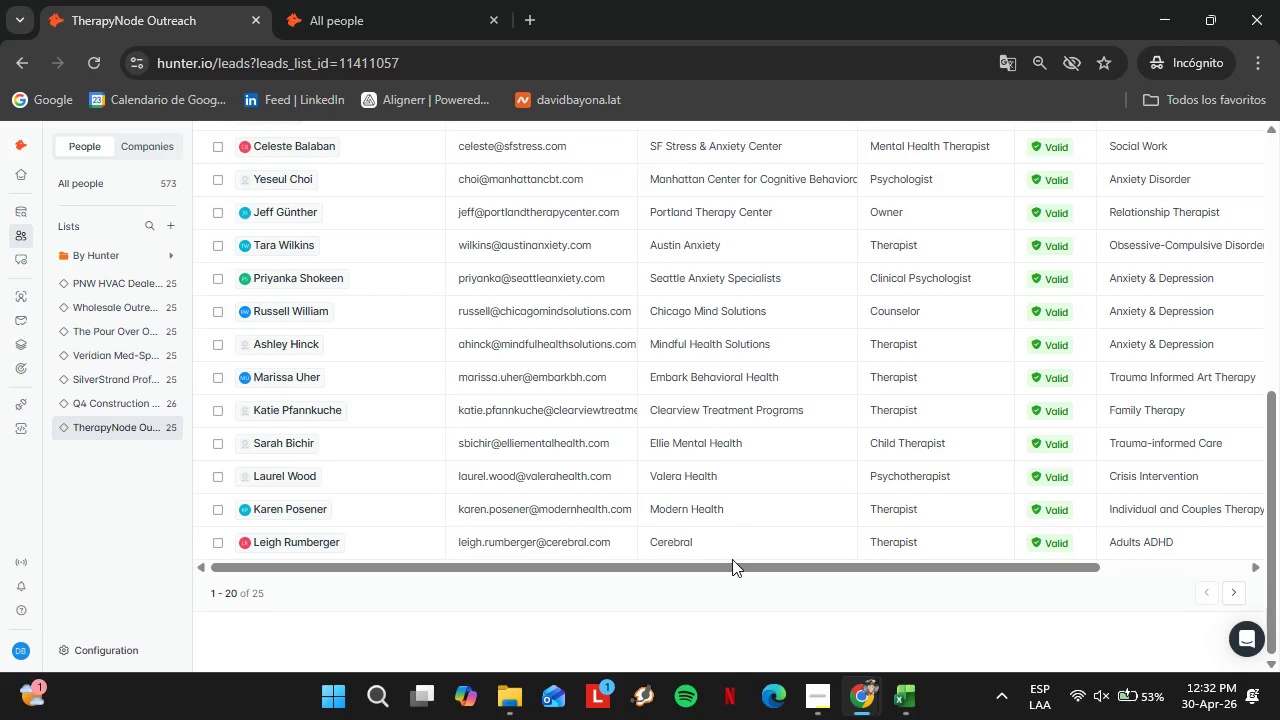 
left_click_drag(start_coordinate=[732, 560], to_coordinate=[1222, 614])
 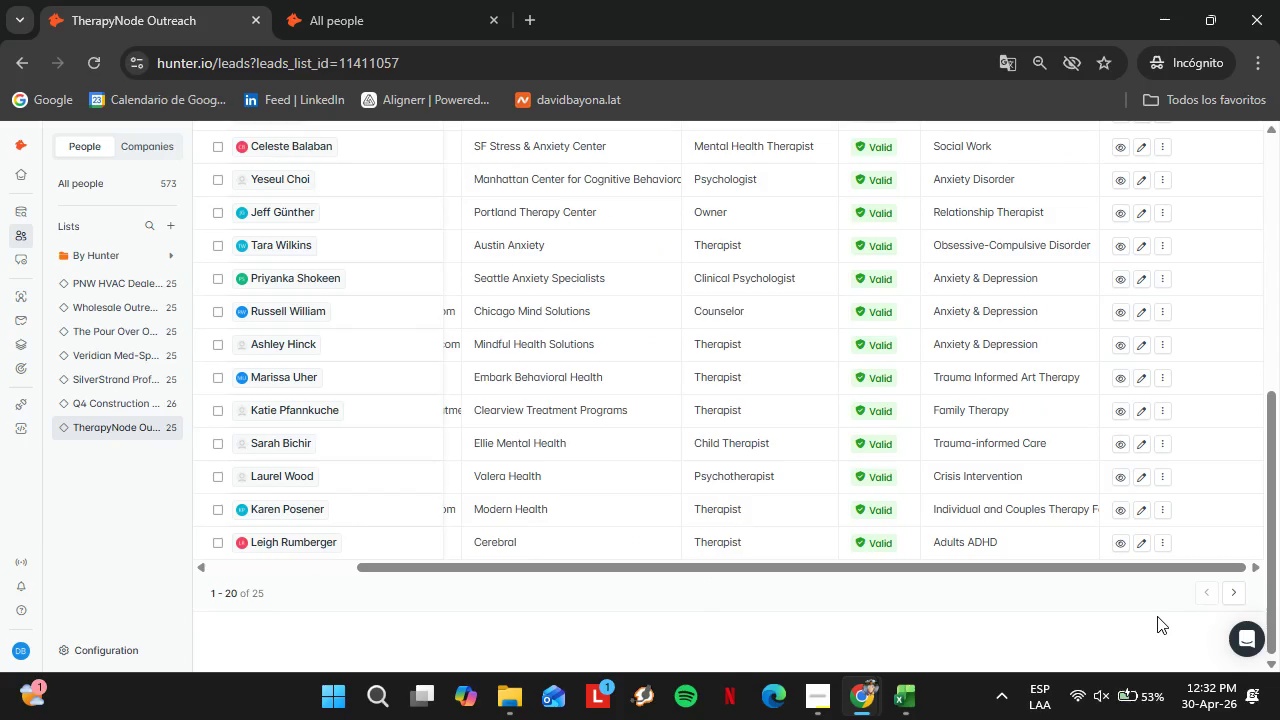 
left_click([1157, 616])
 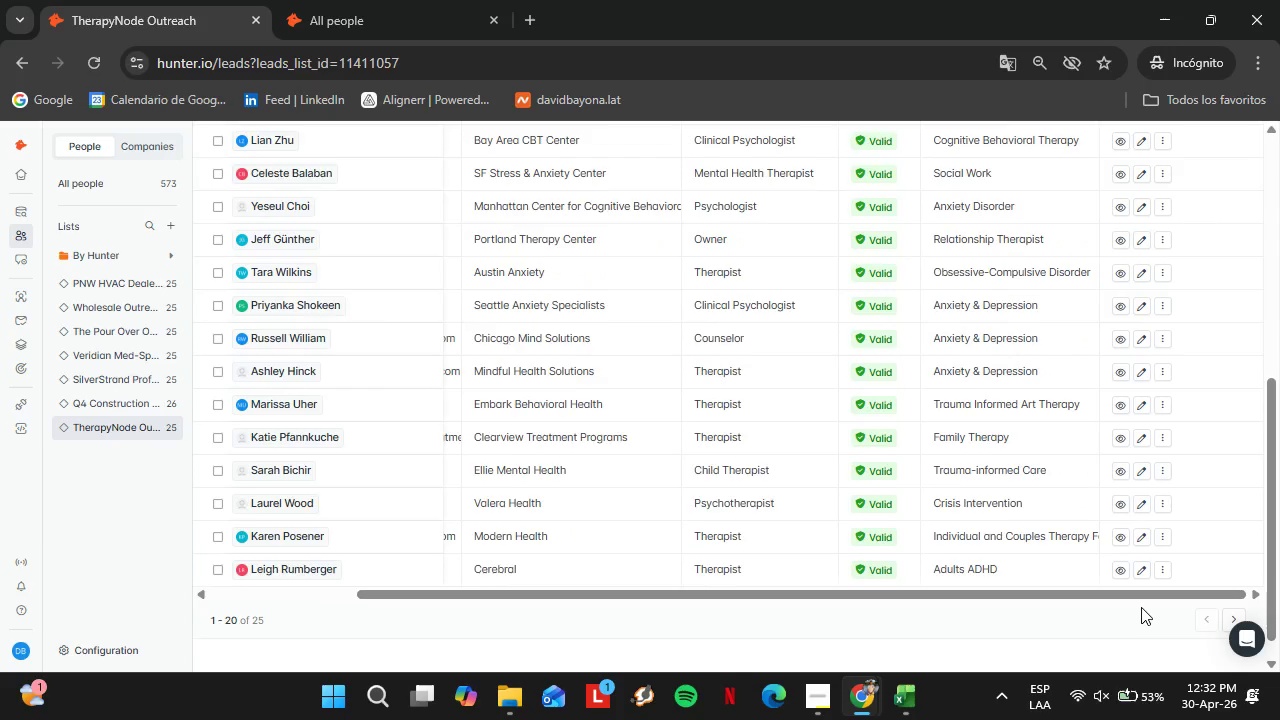 
scroll: coordinate [715, 446], scroll_direction: up, amount: 12.0
 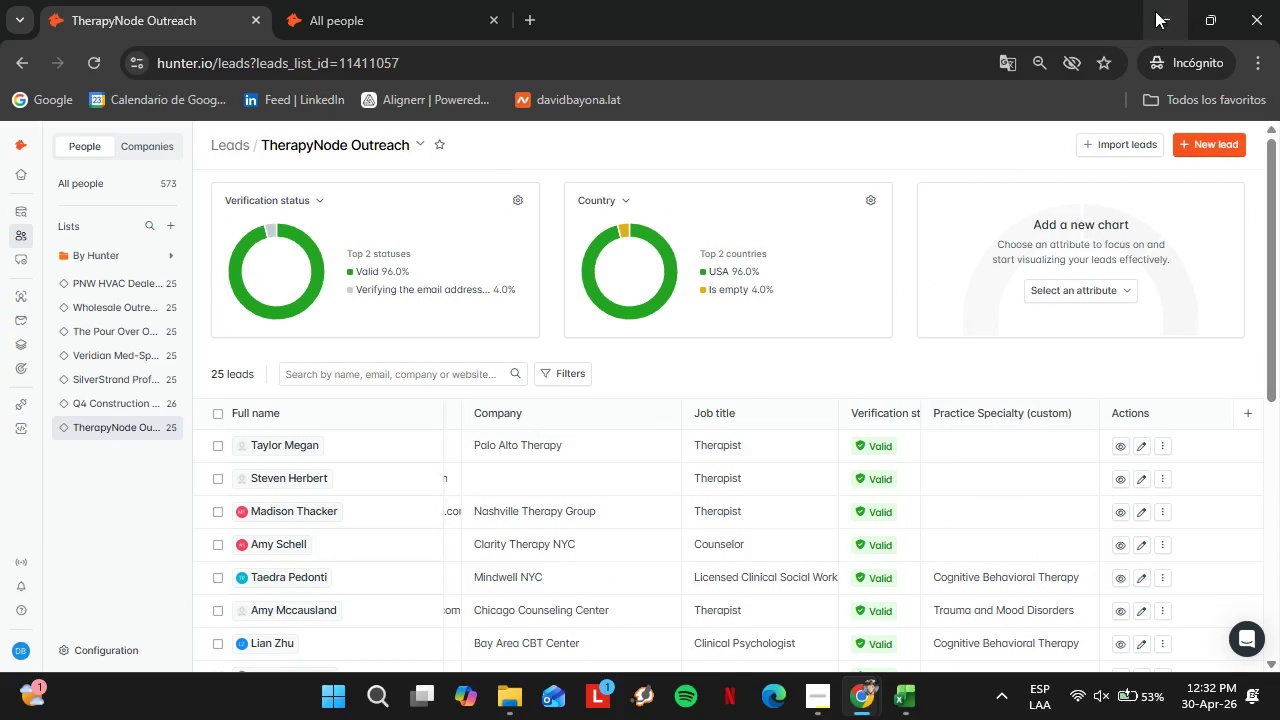 
left_click([1155, 3])
 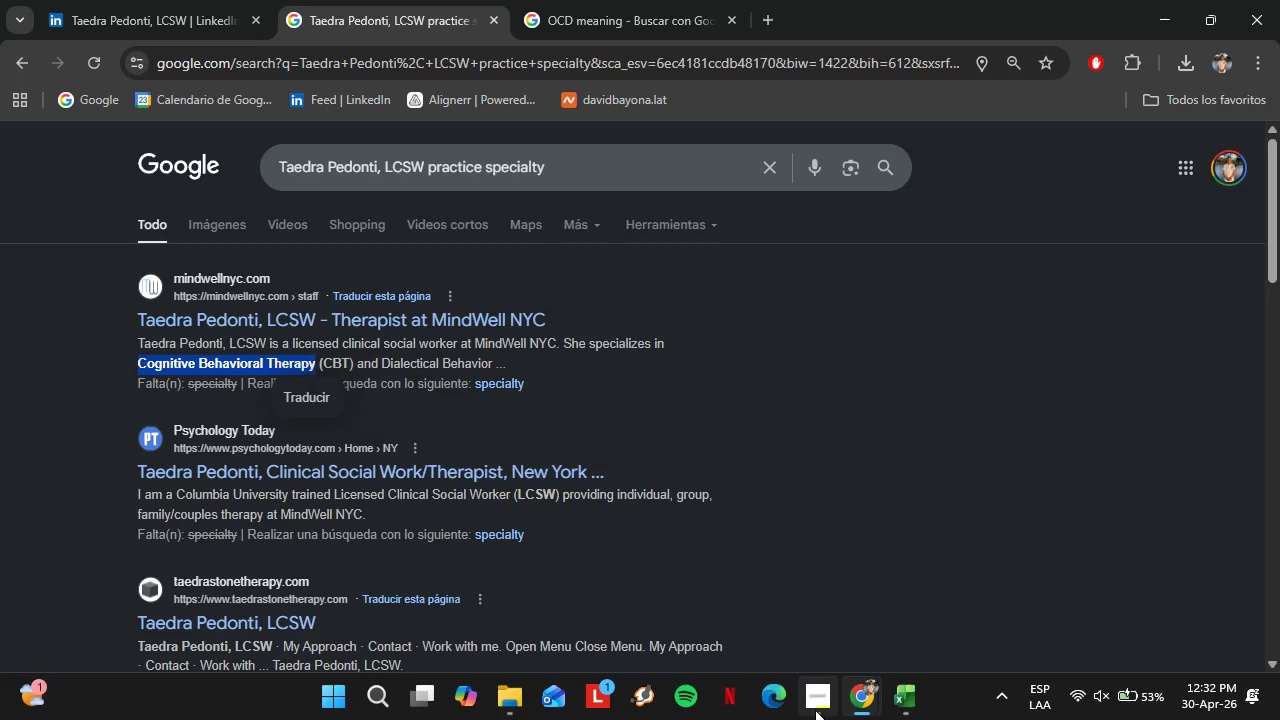 